 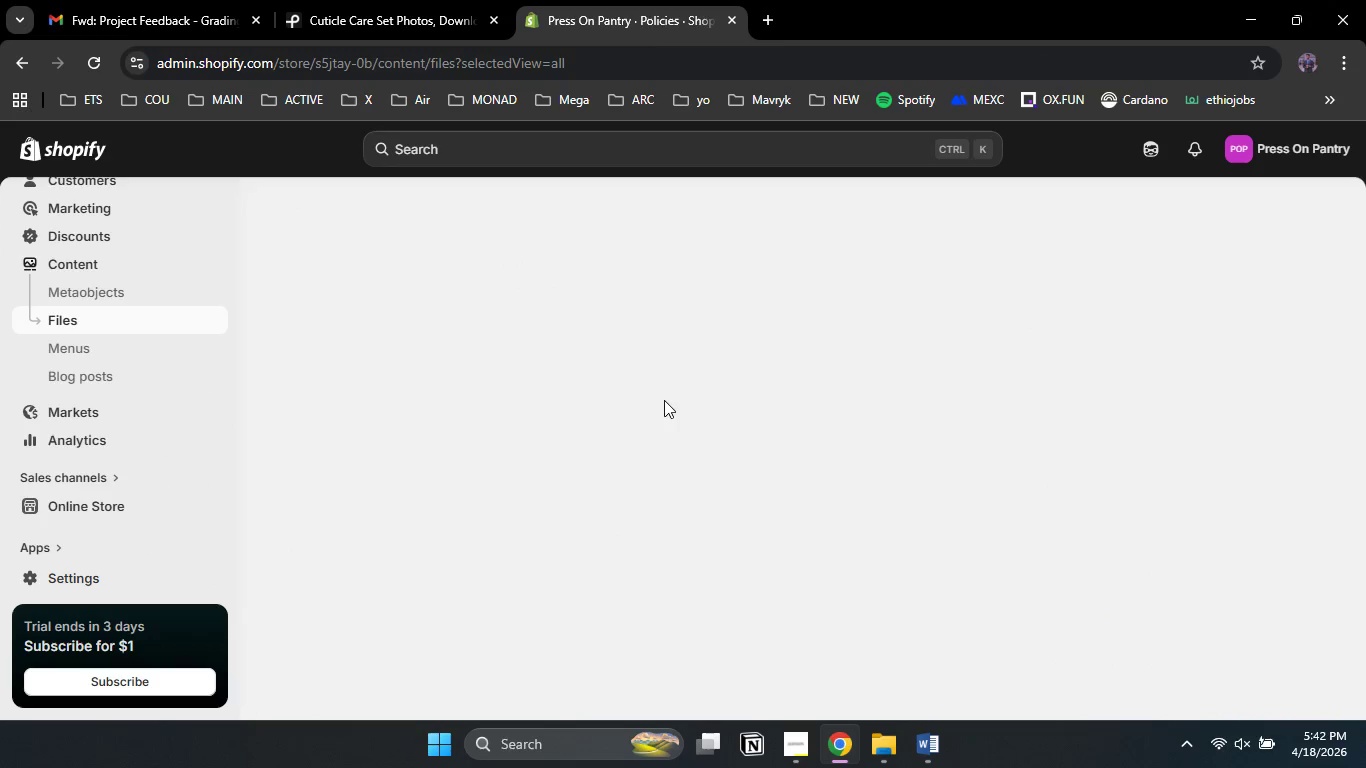 
left_click([88, 353])
 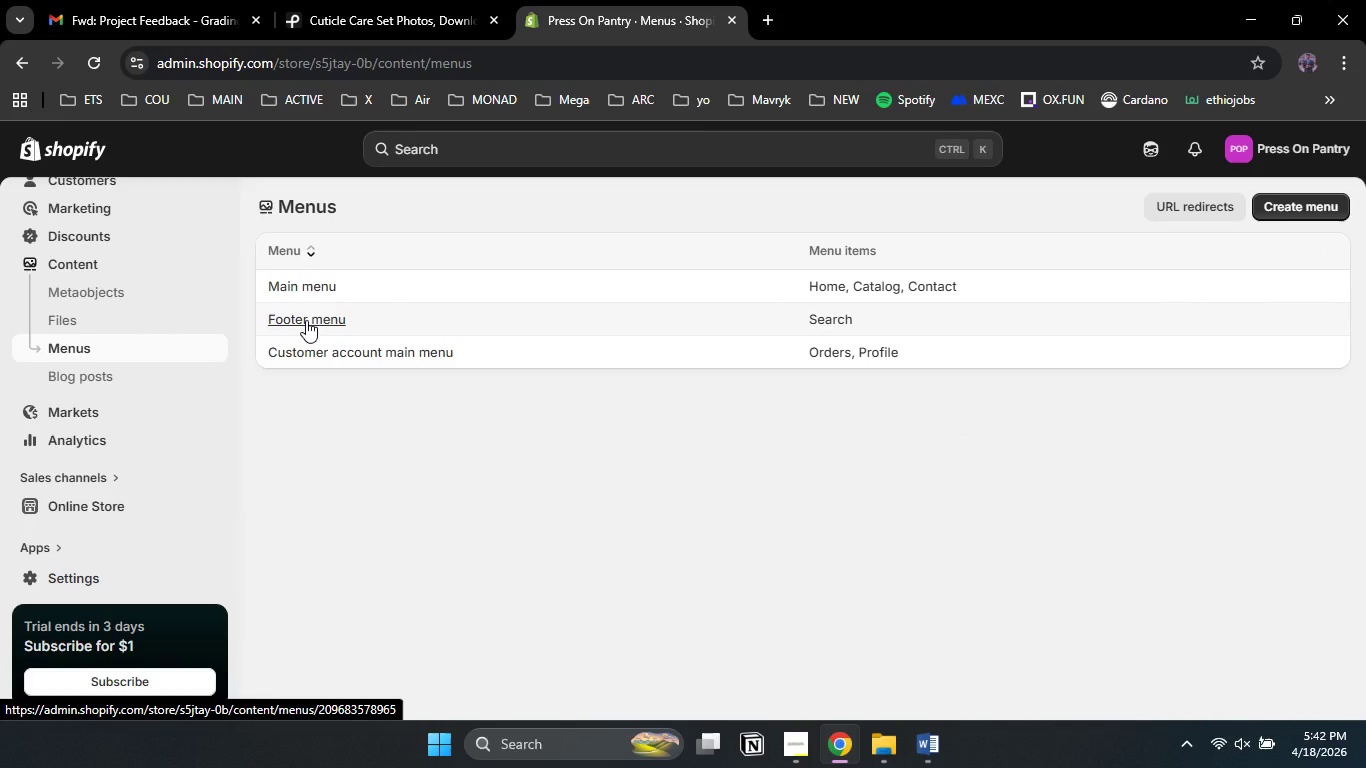 
wait(7.47)
 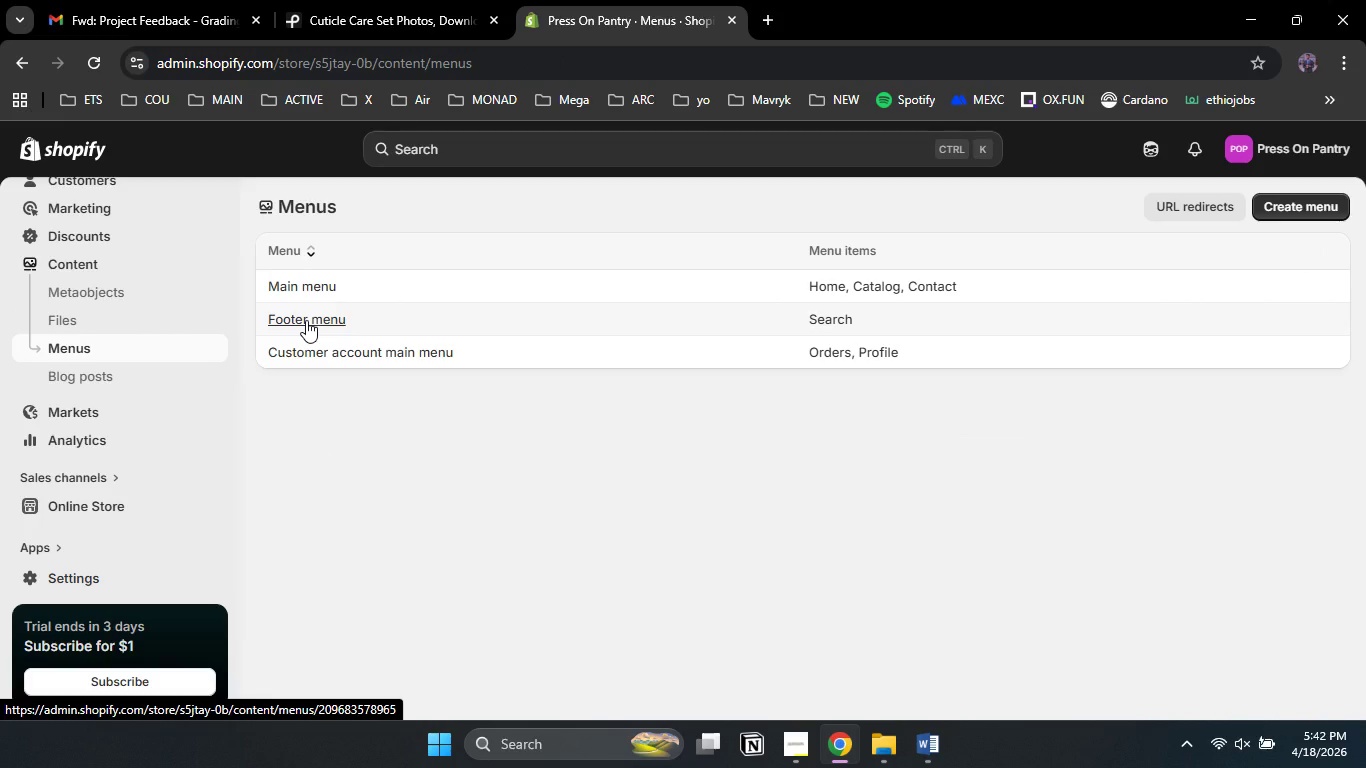 
left_click([306, 320])
 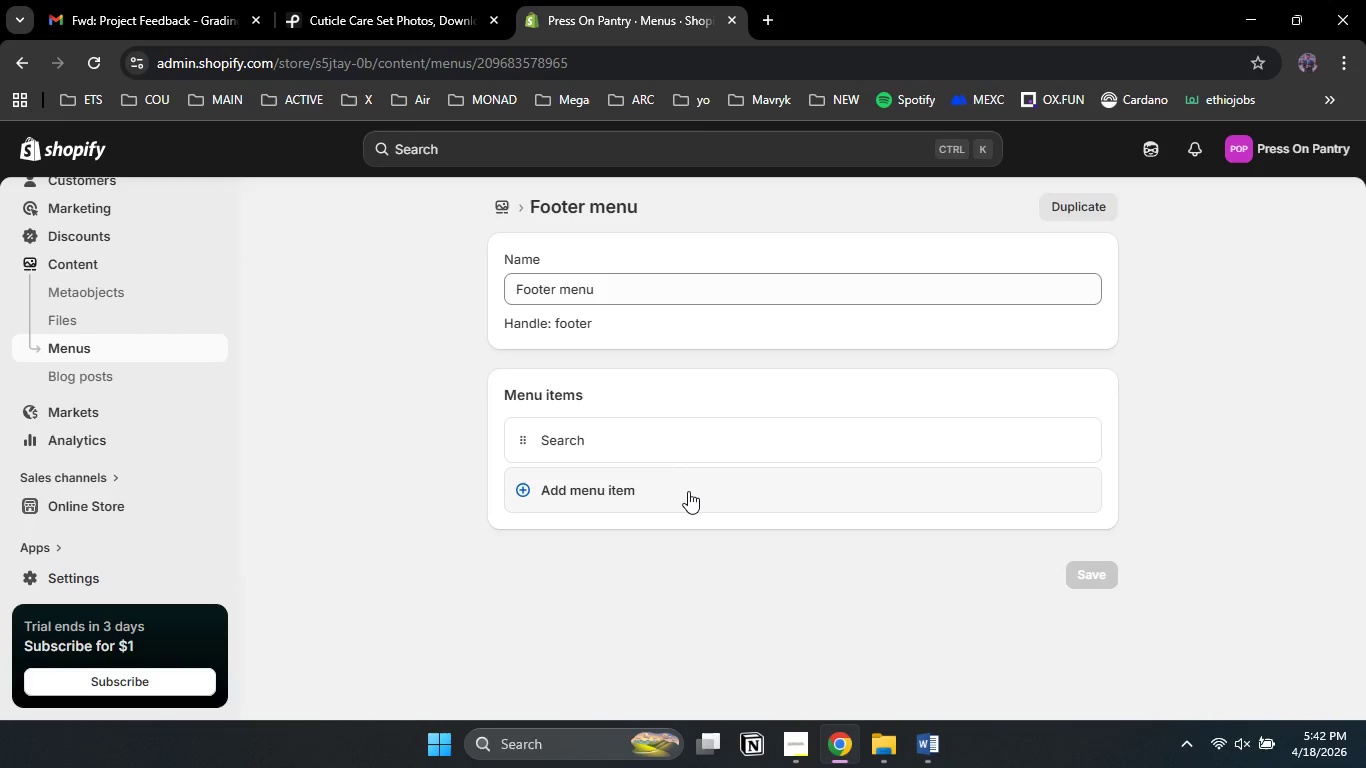 
left_click([680, 494])
 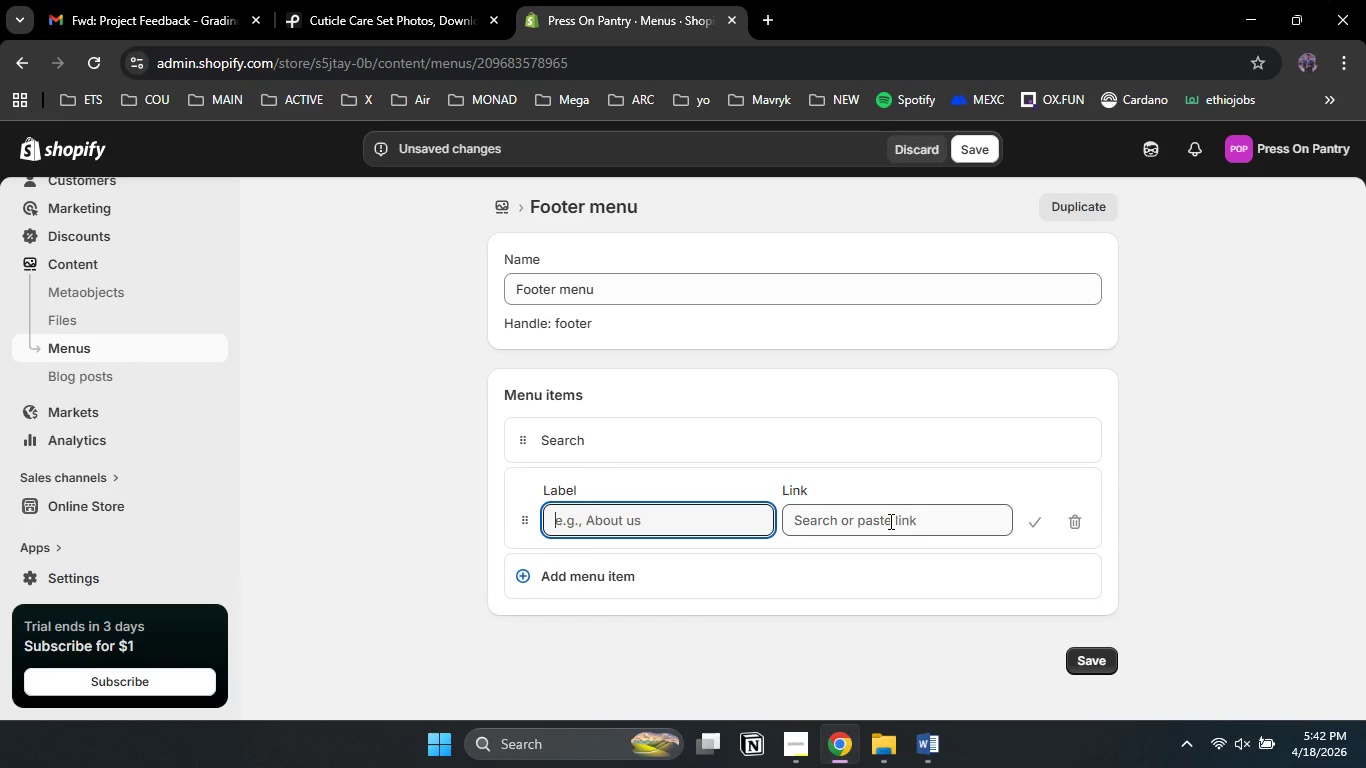 
left_click([889, 521])
 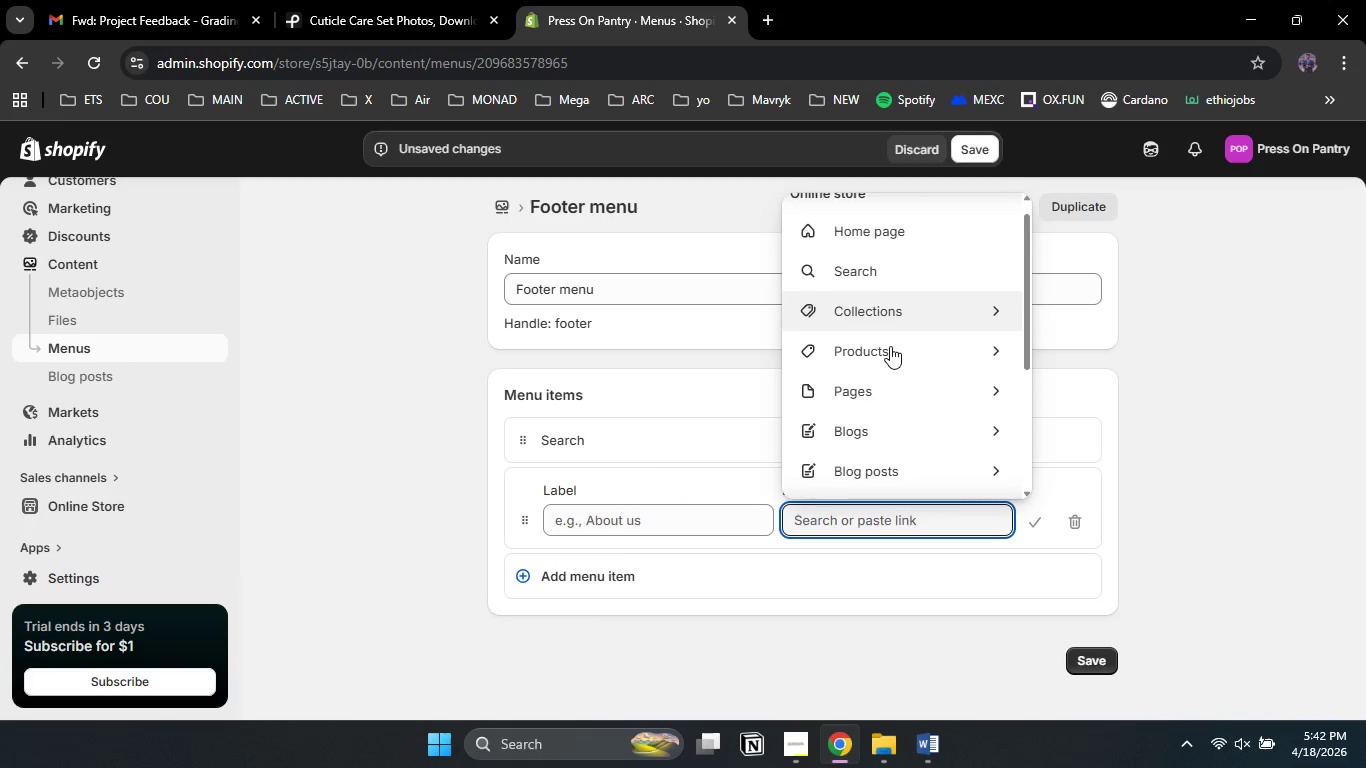 
scroll: coordinate [890, 346], scroll_direction: down, amount: 1.0
 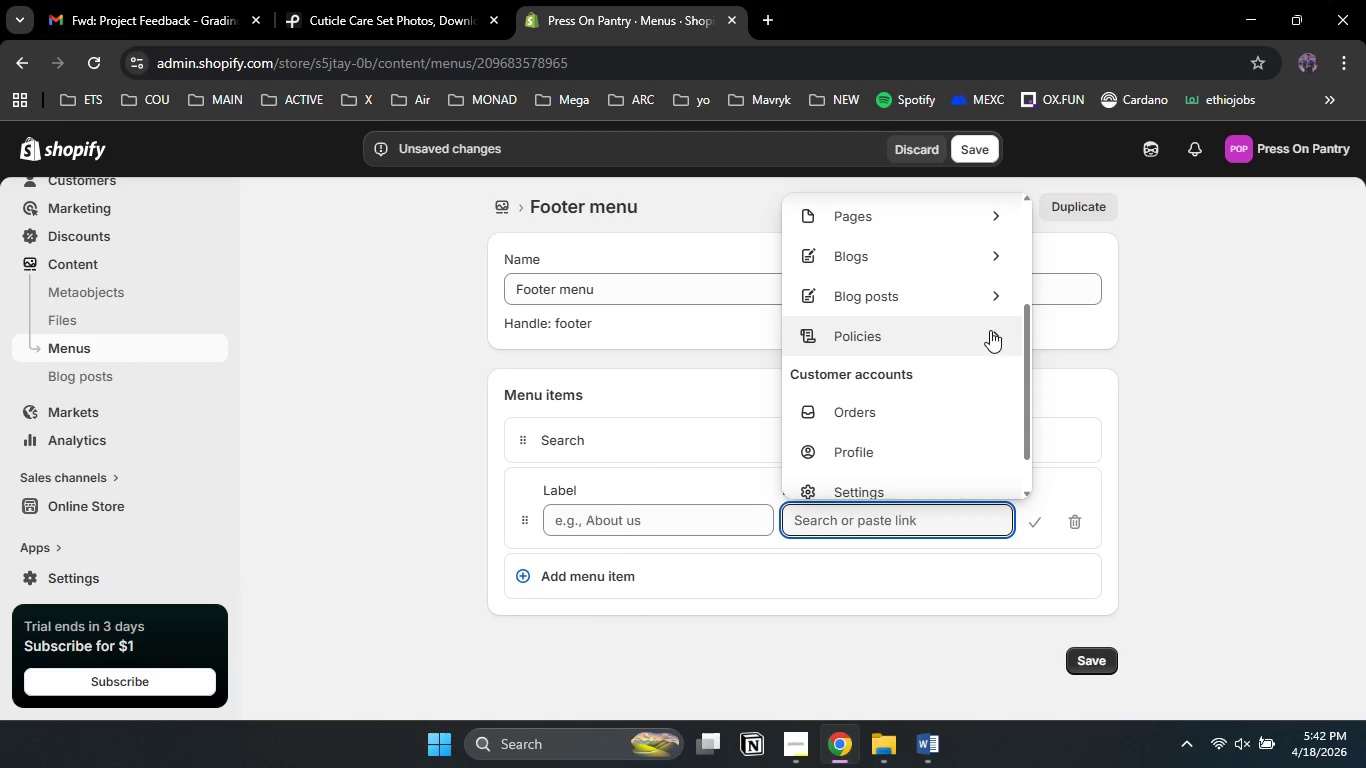 
left_click([989, 329])
 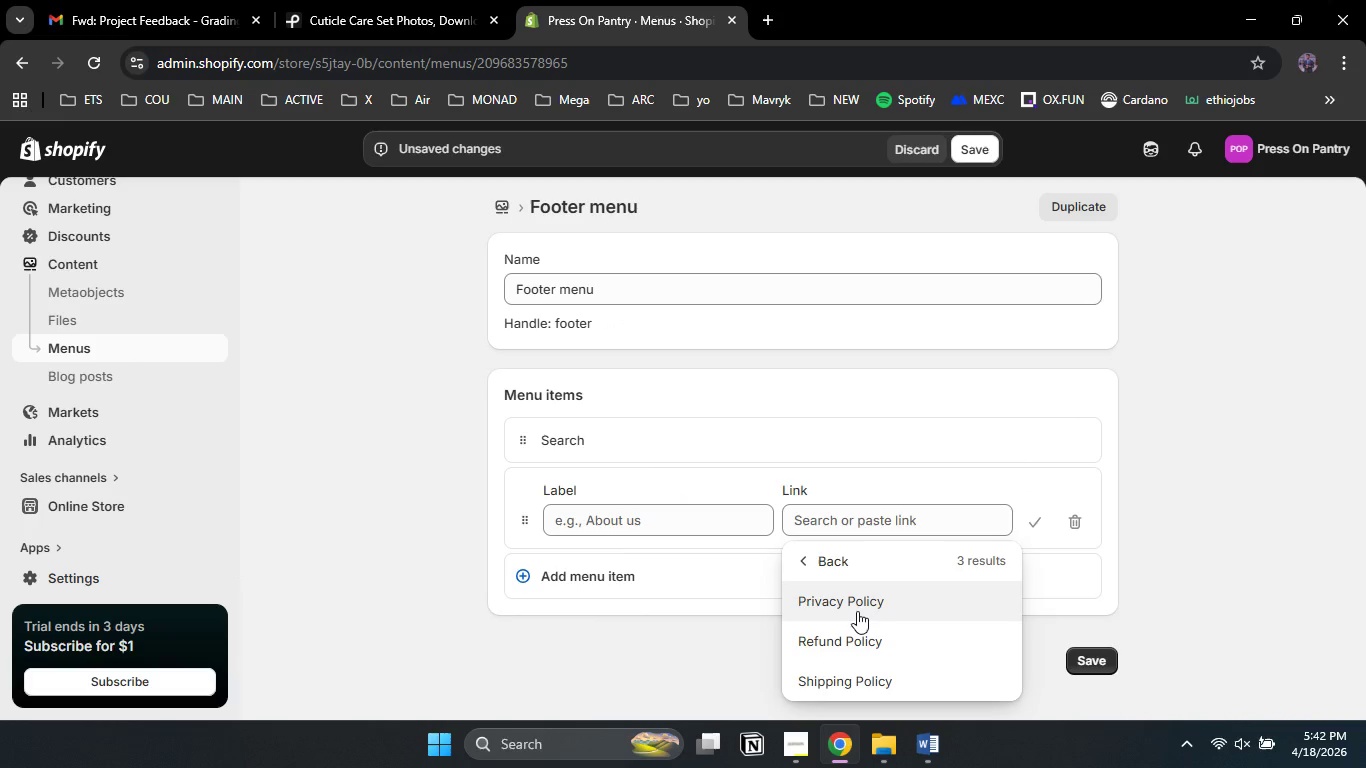 
wait(5.75)
 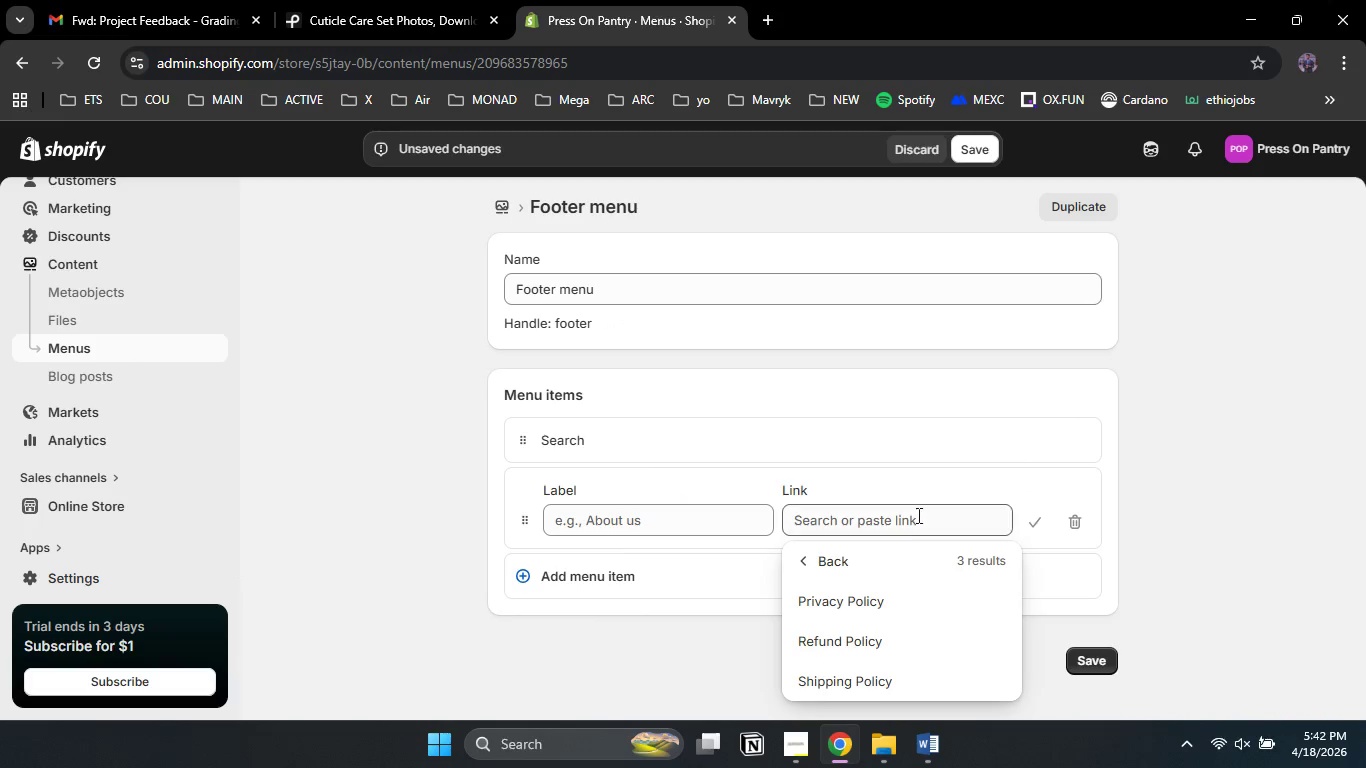 
left_click([854, 633])
 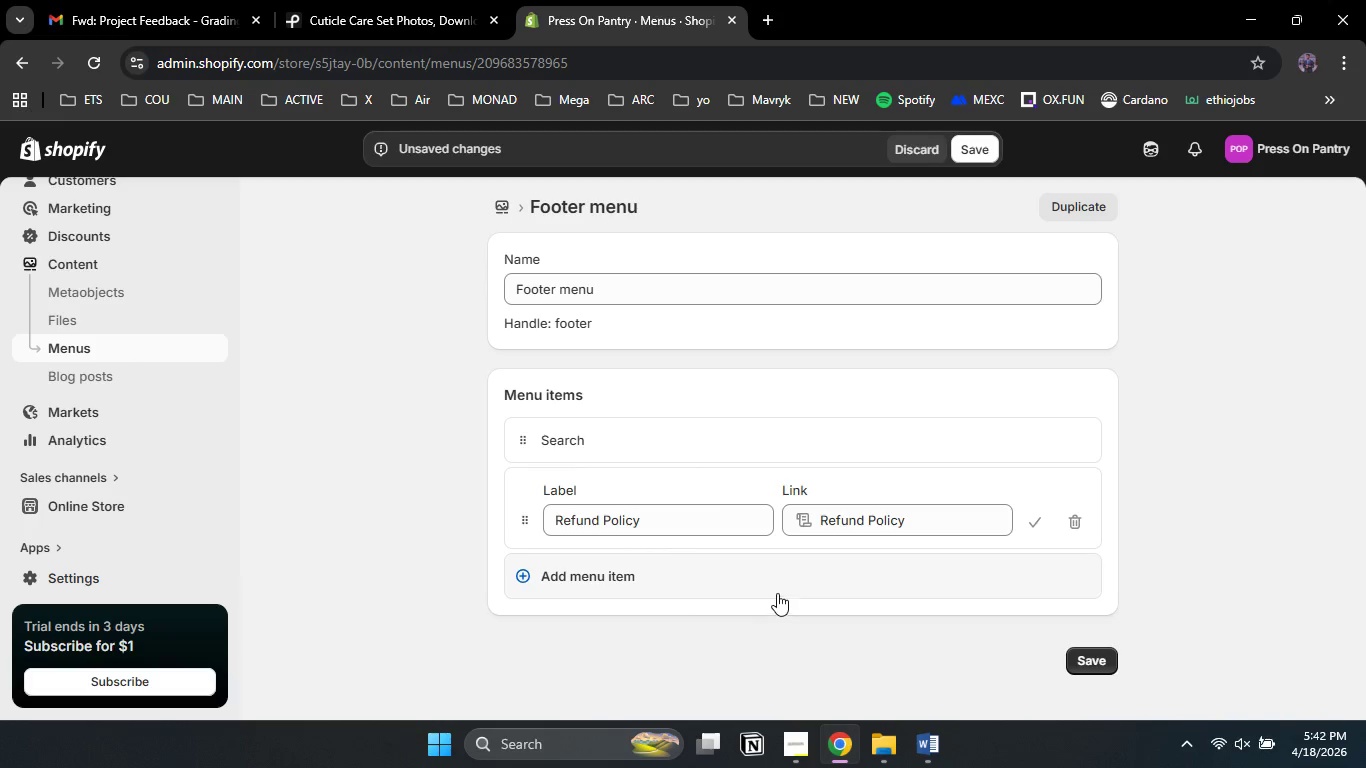 
left_click([747, 579])
 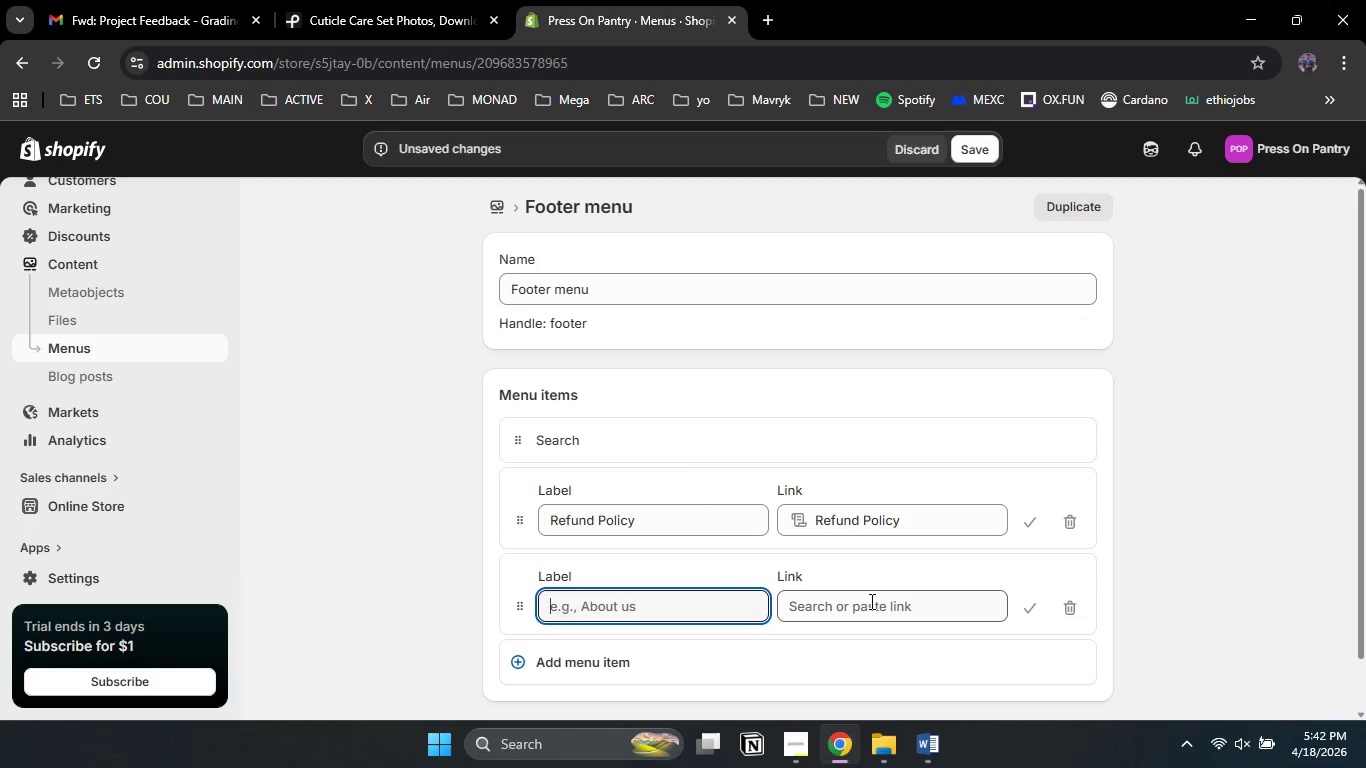 
left_click([870, 601])
 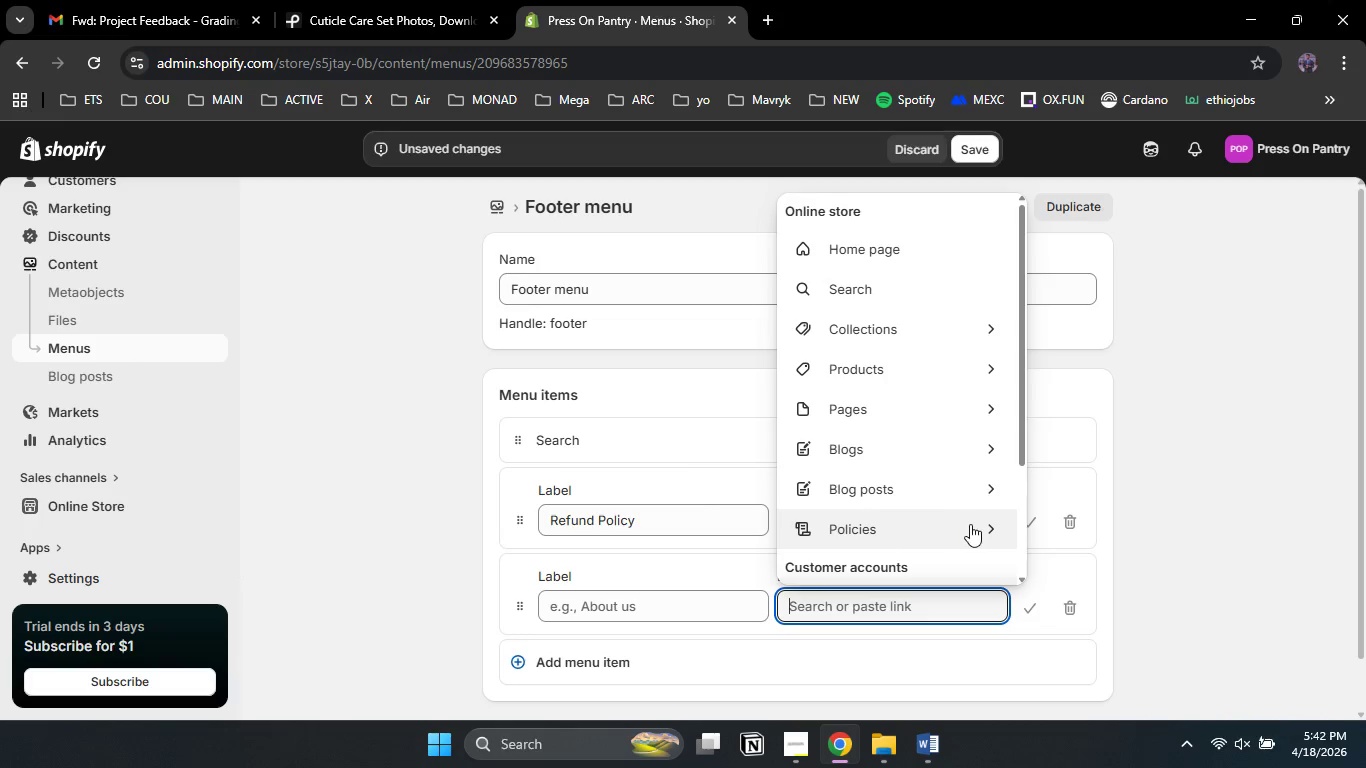 
left_click([970, 524])
 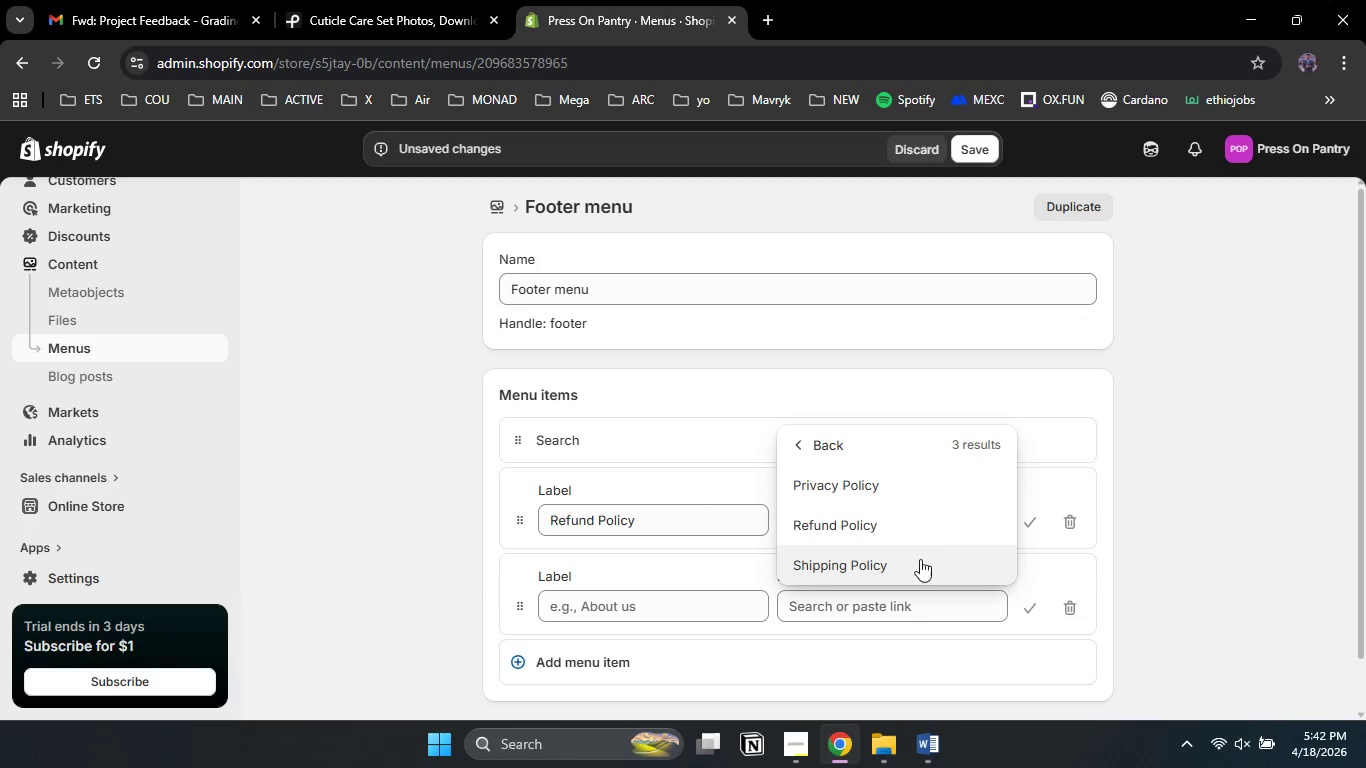 
left_click([901, 570])
 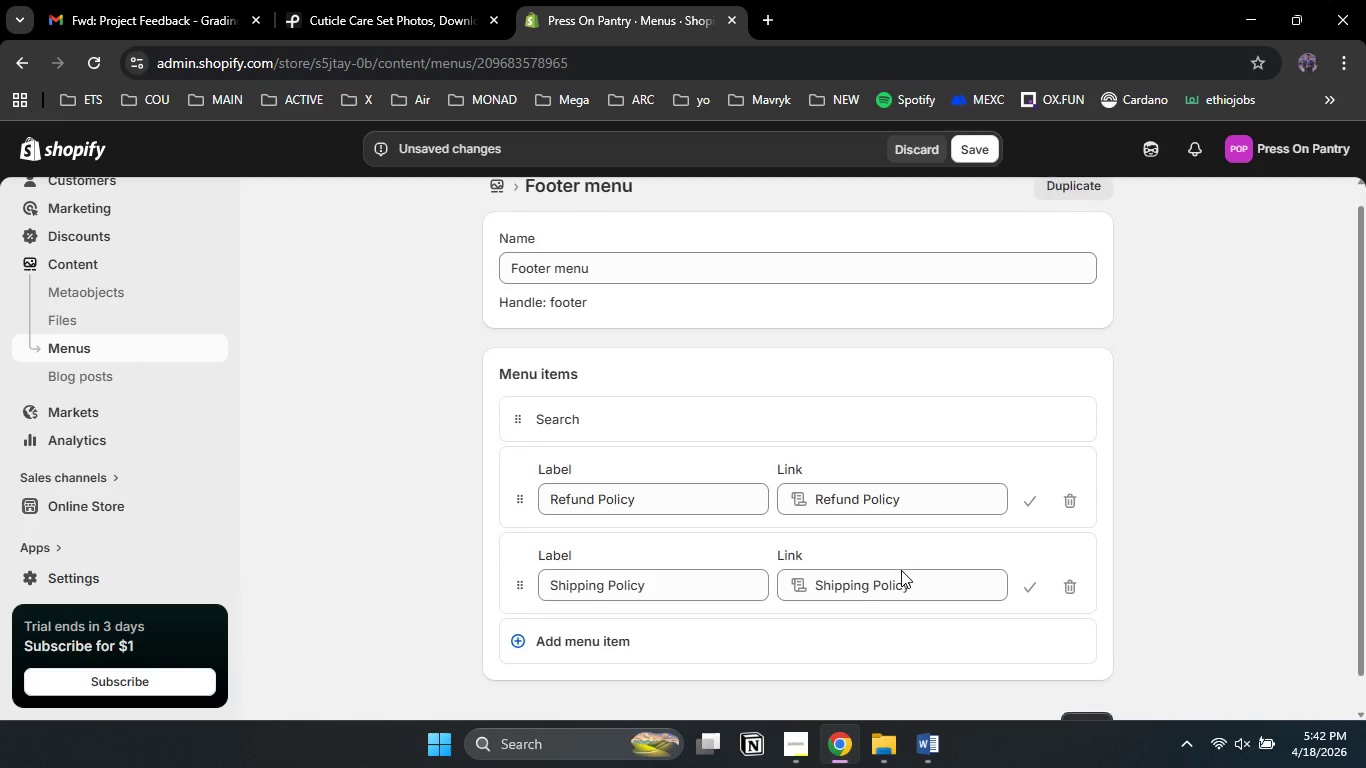 
scroll: coordinate [901, 570], scroll_direction: down, amount: 2.0
 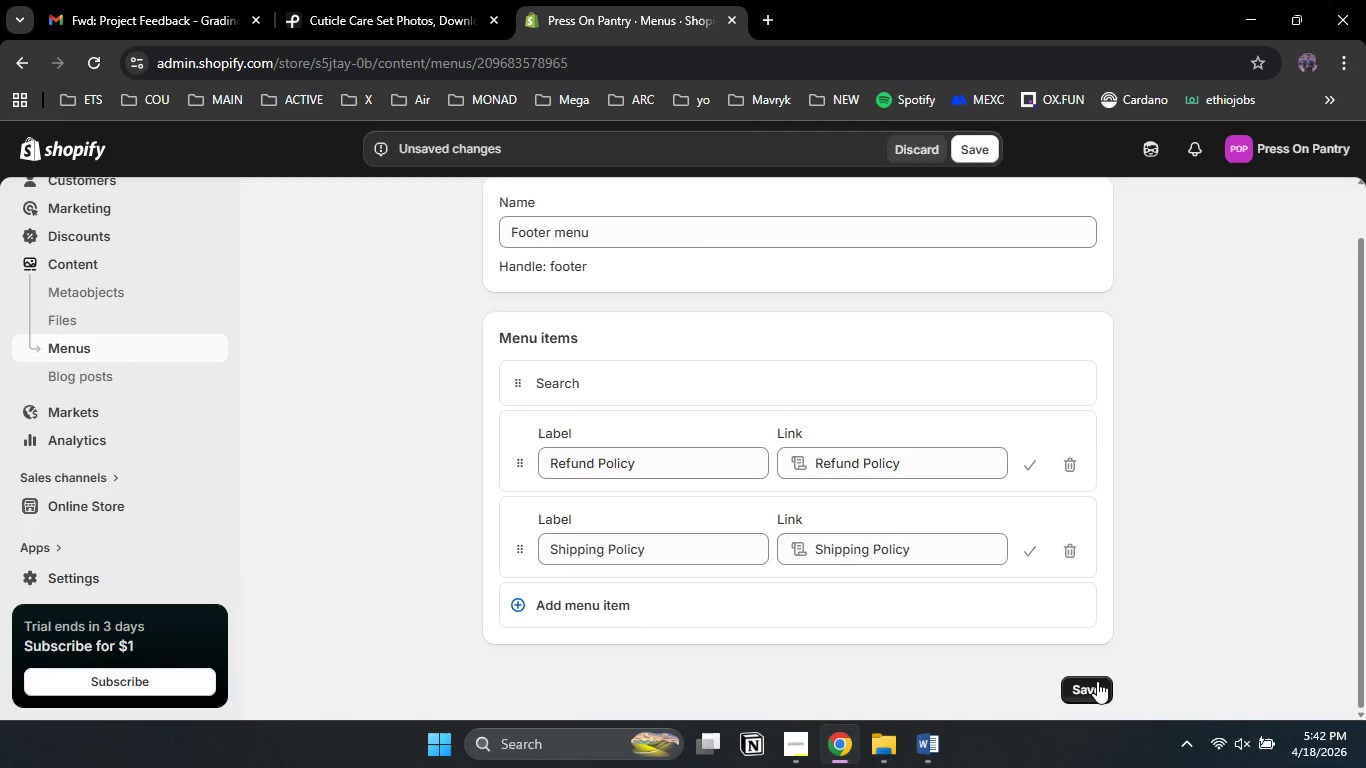 
left_click([1094, 684])
 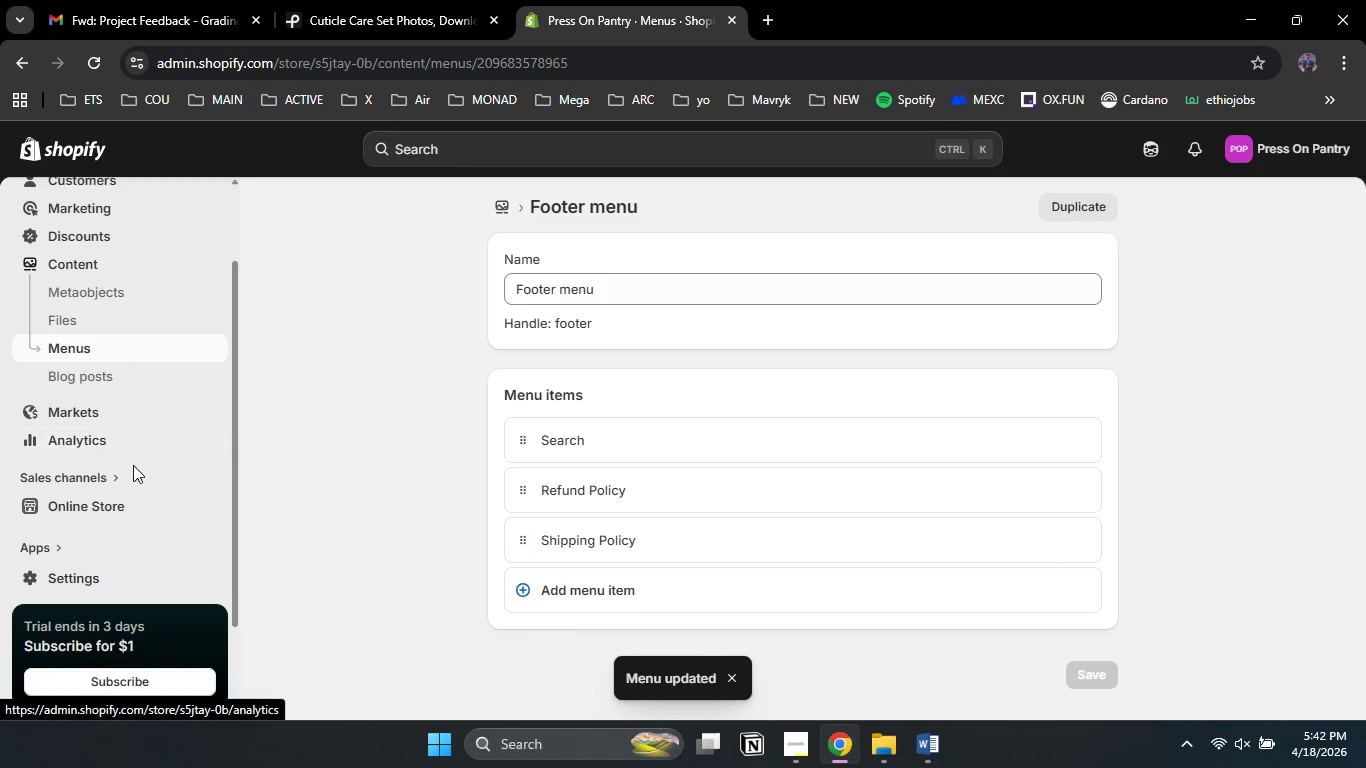 
wait(6.2)
 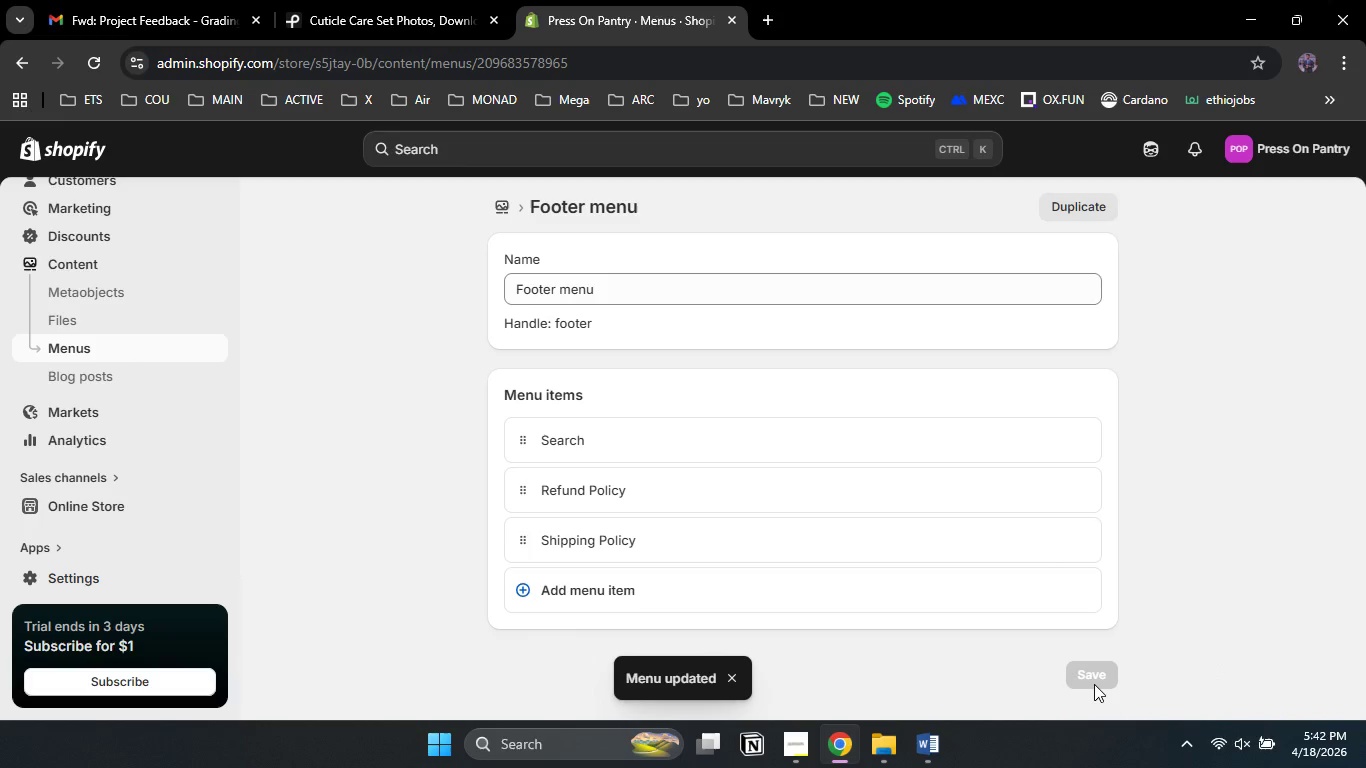 
left_click([212, 508])
 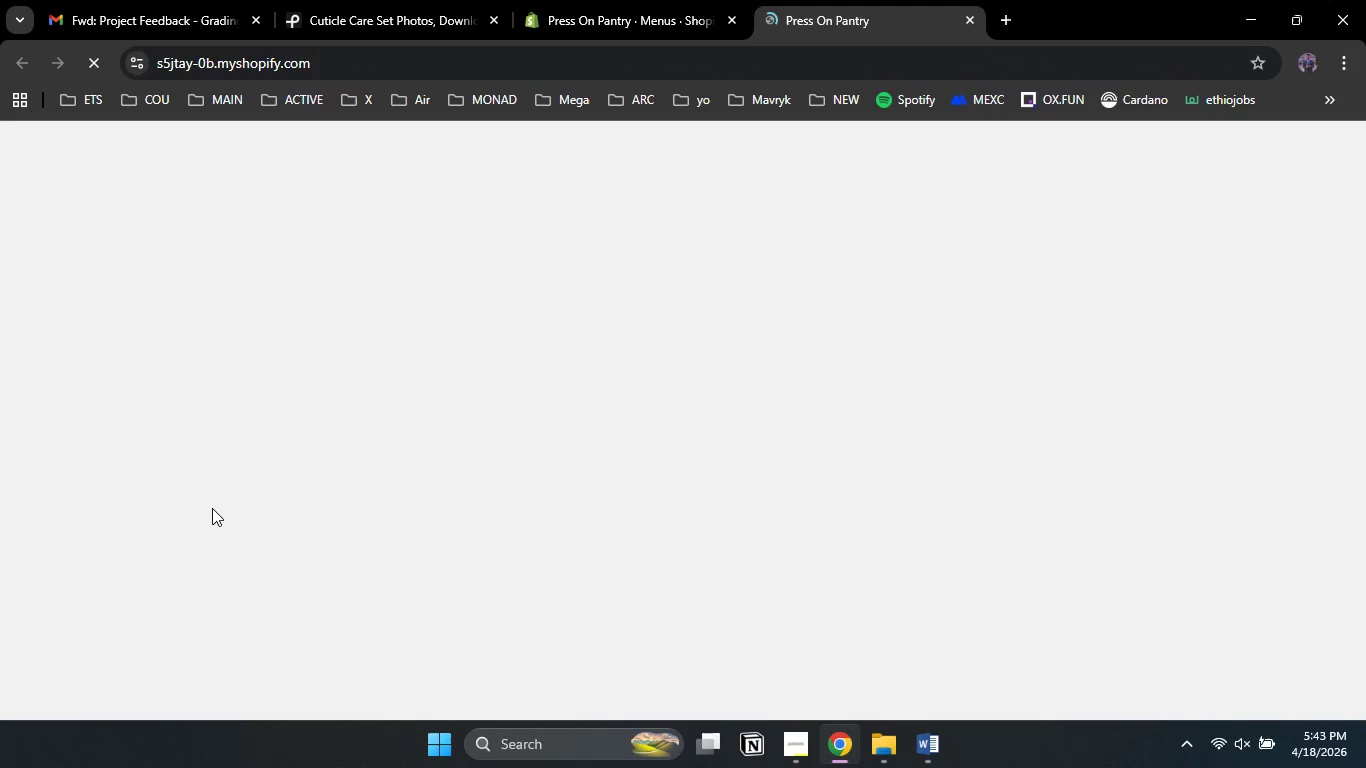 
wait(6.61)
 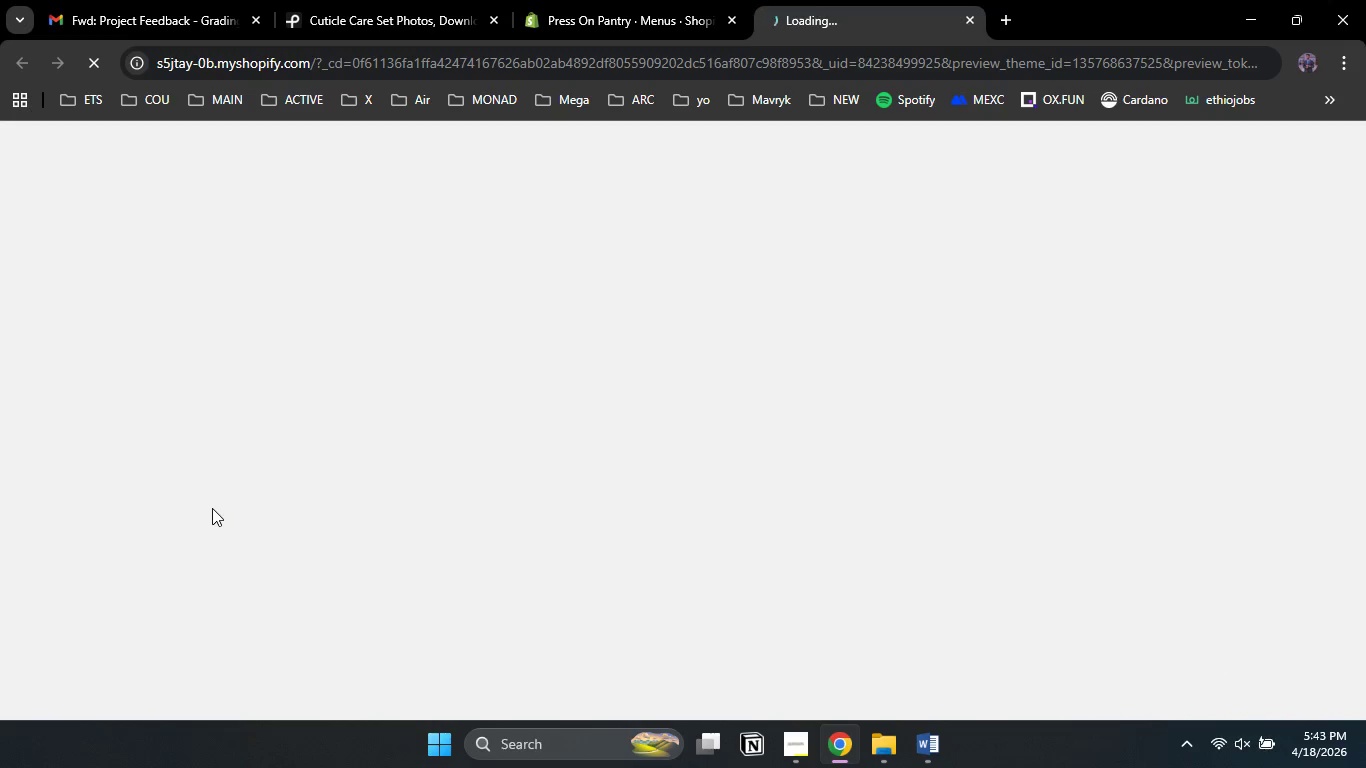 
key(Unknown)
 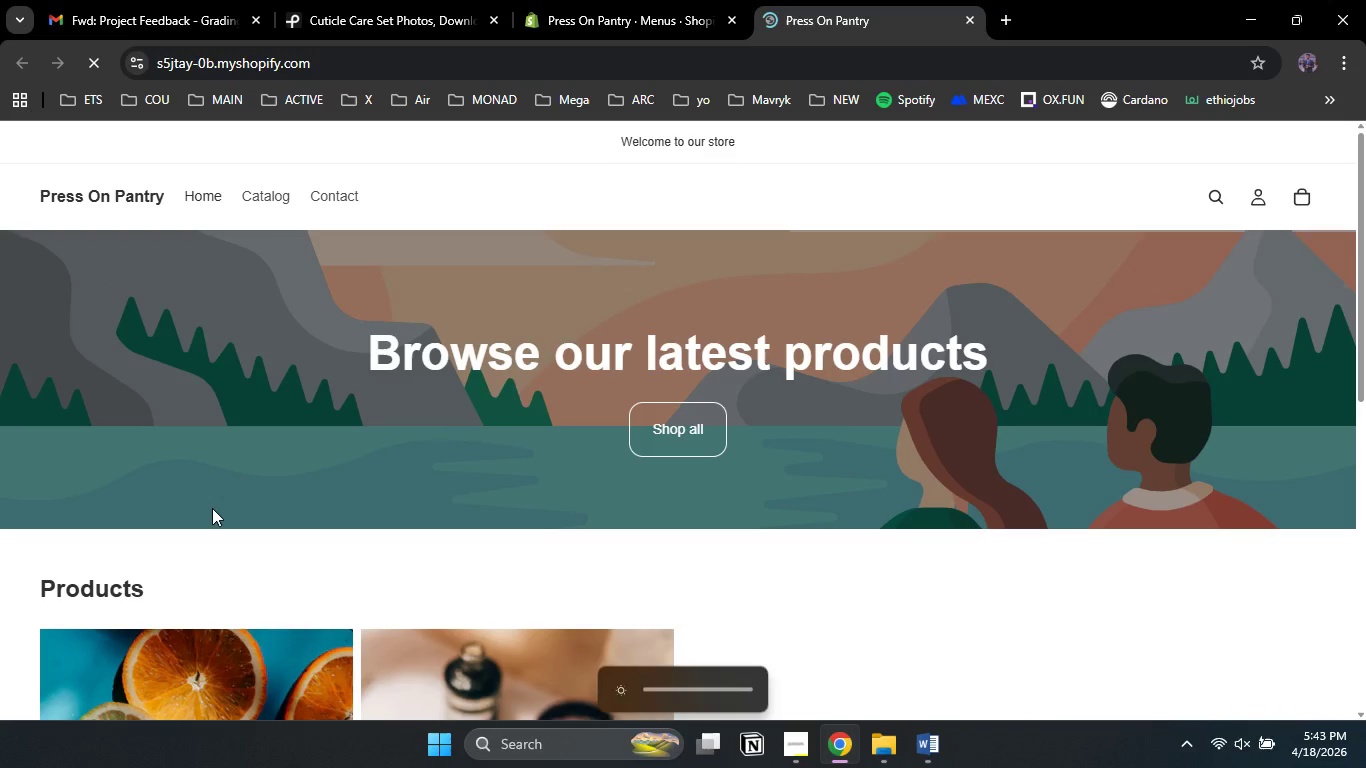 
key(Unknown)
 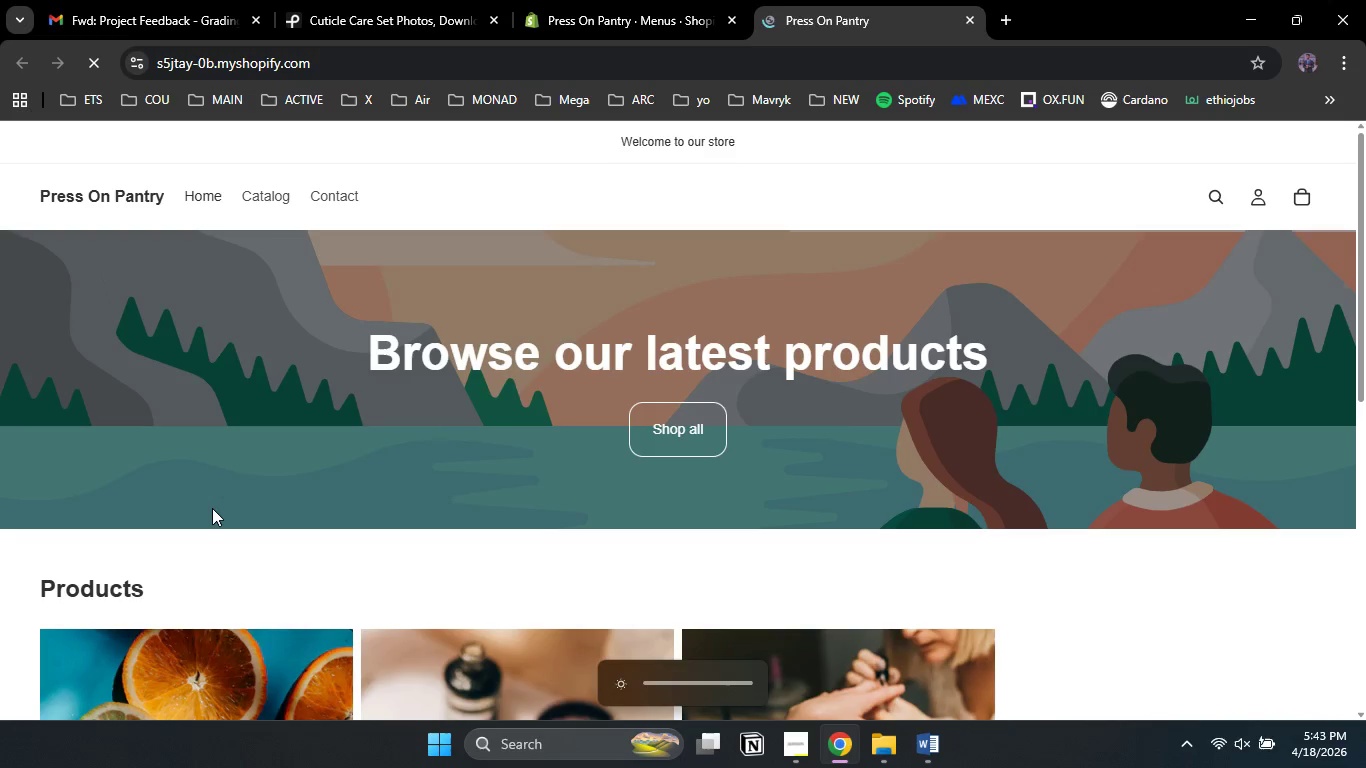 
key(Unknown)
 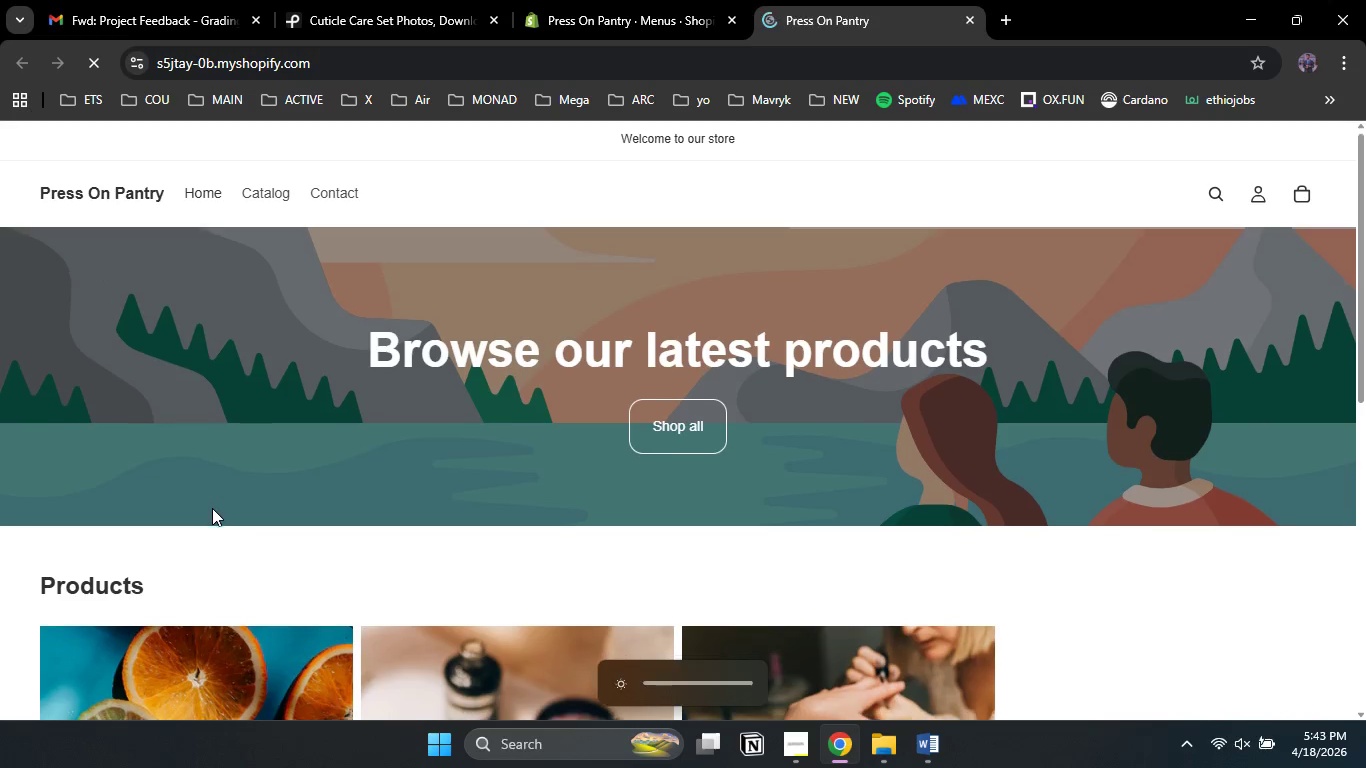 
scroll: coordinate [212, 508], scroll_direction: down, amount: 8.0
 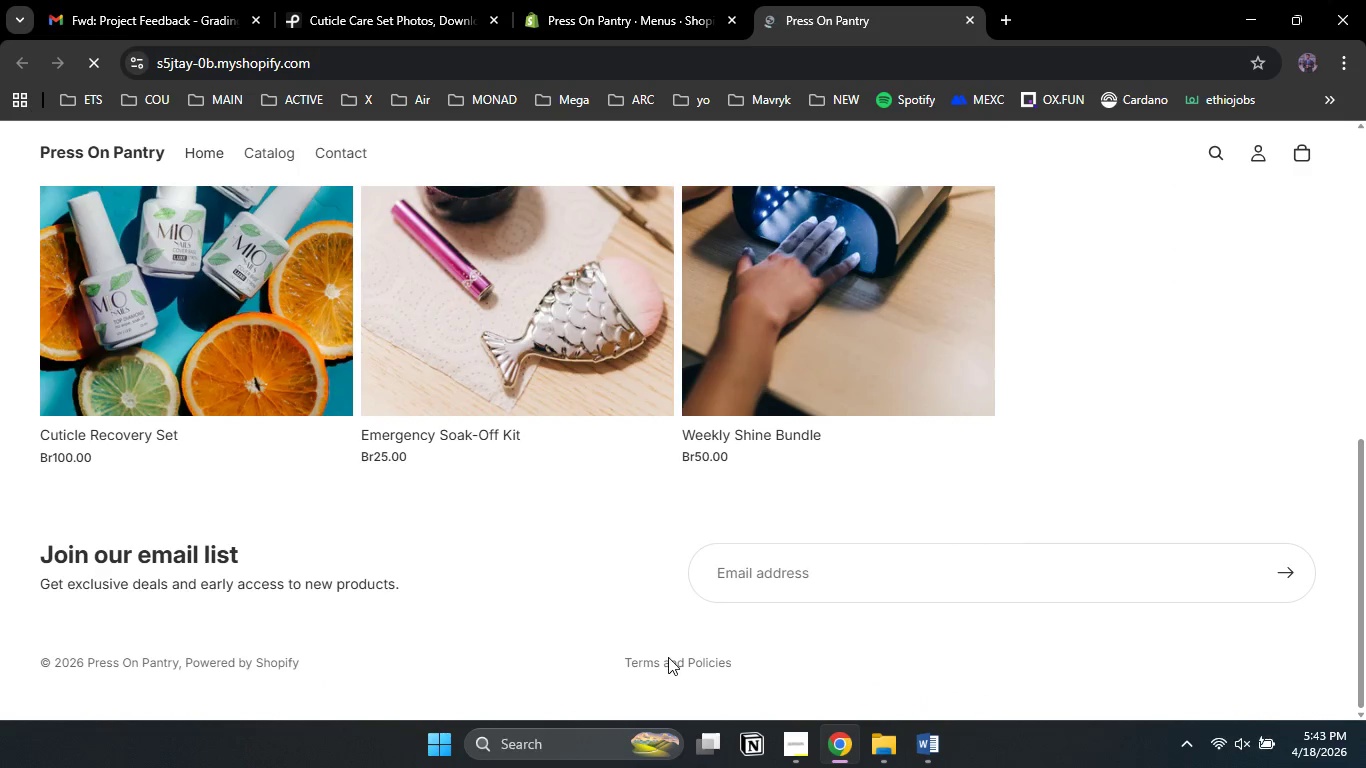 
left_click([669, 660])
 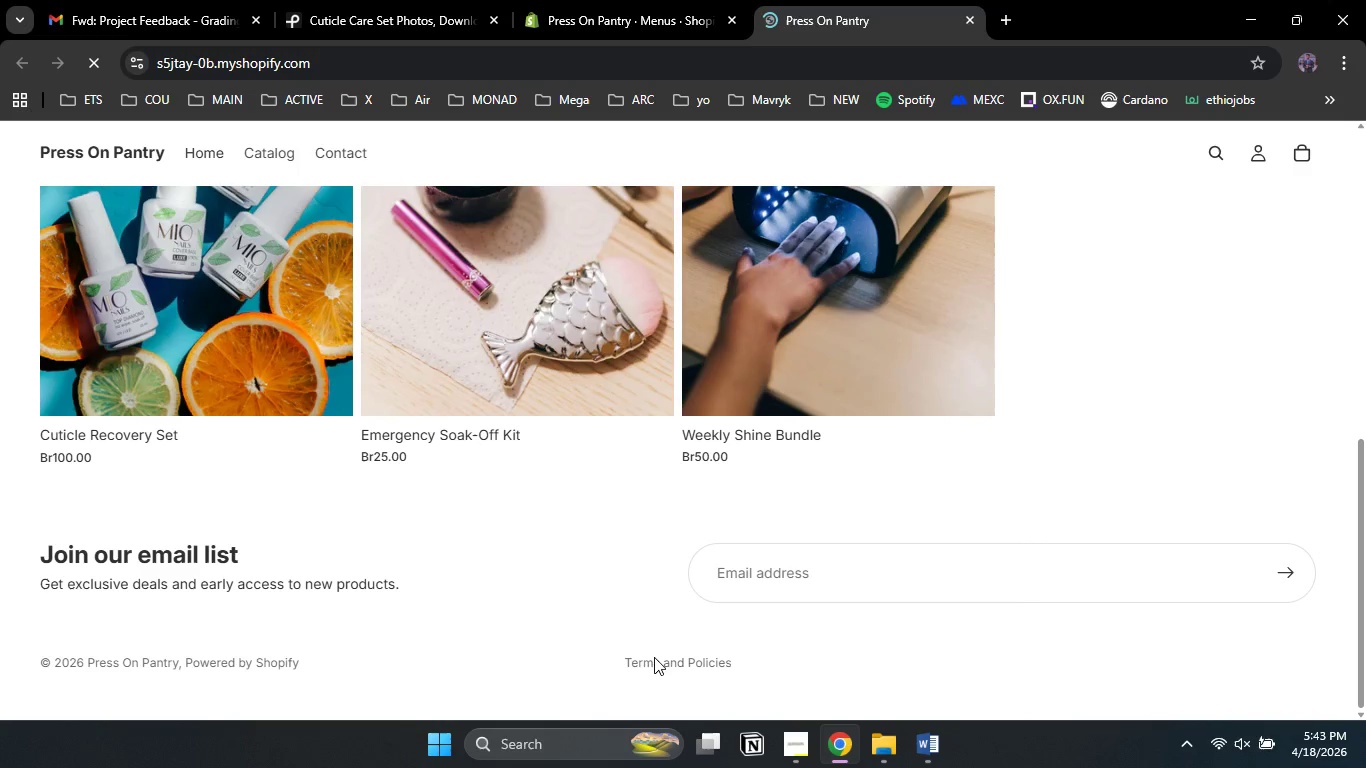 
mouse_move([689, 667])
 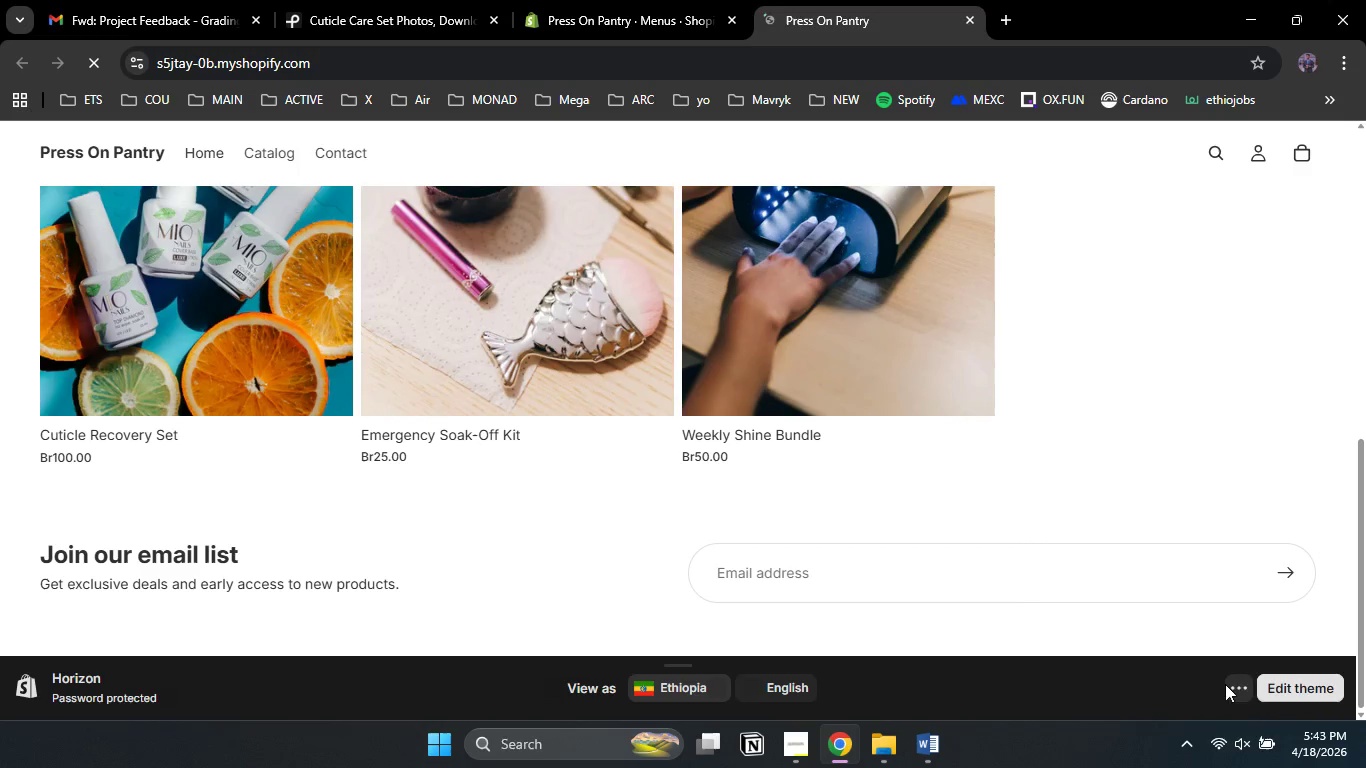 
left_click([1228, 684])
 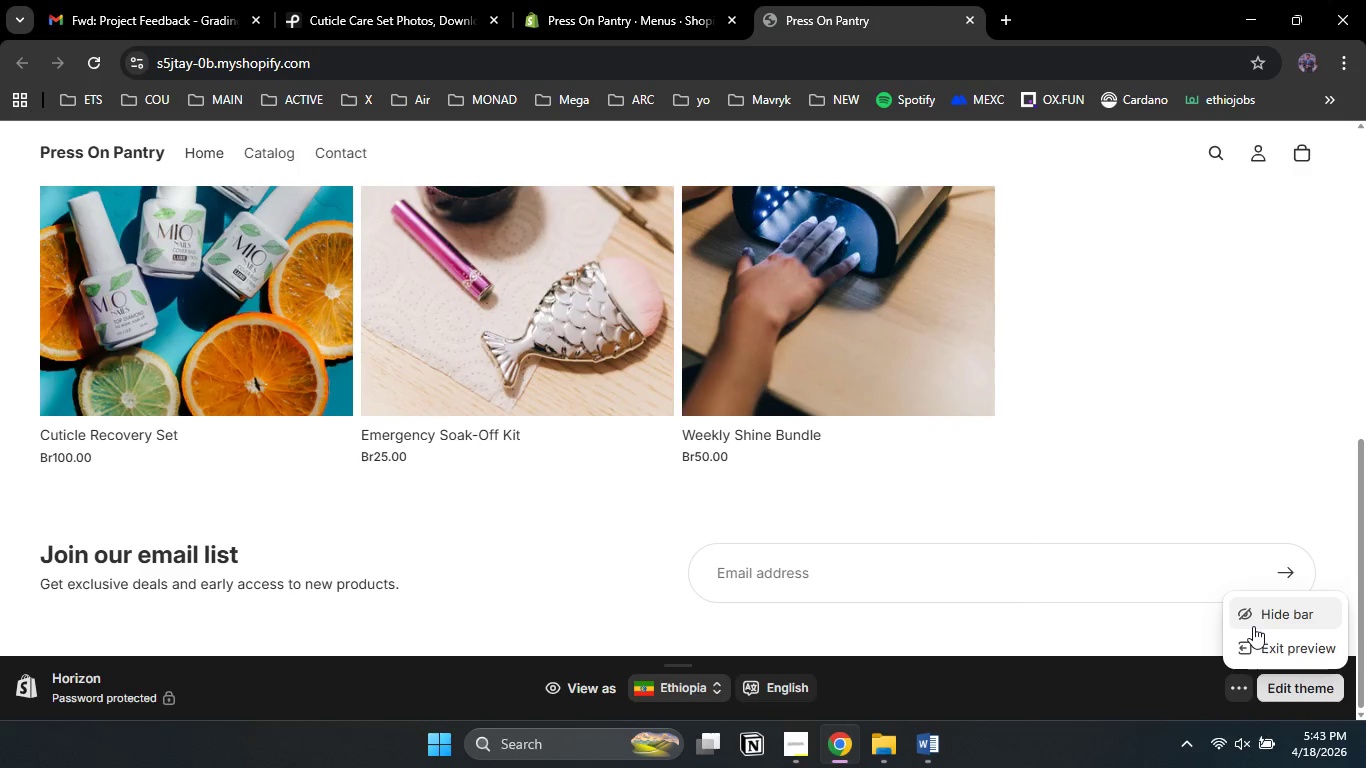 
left_click([1253, 626])
 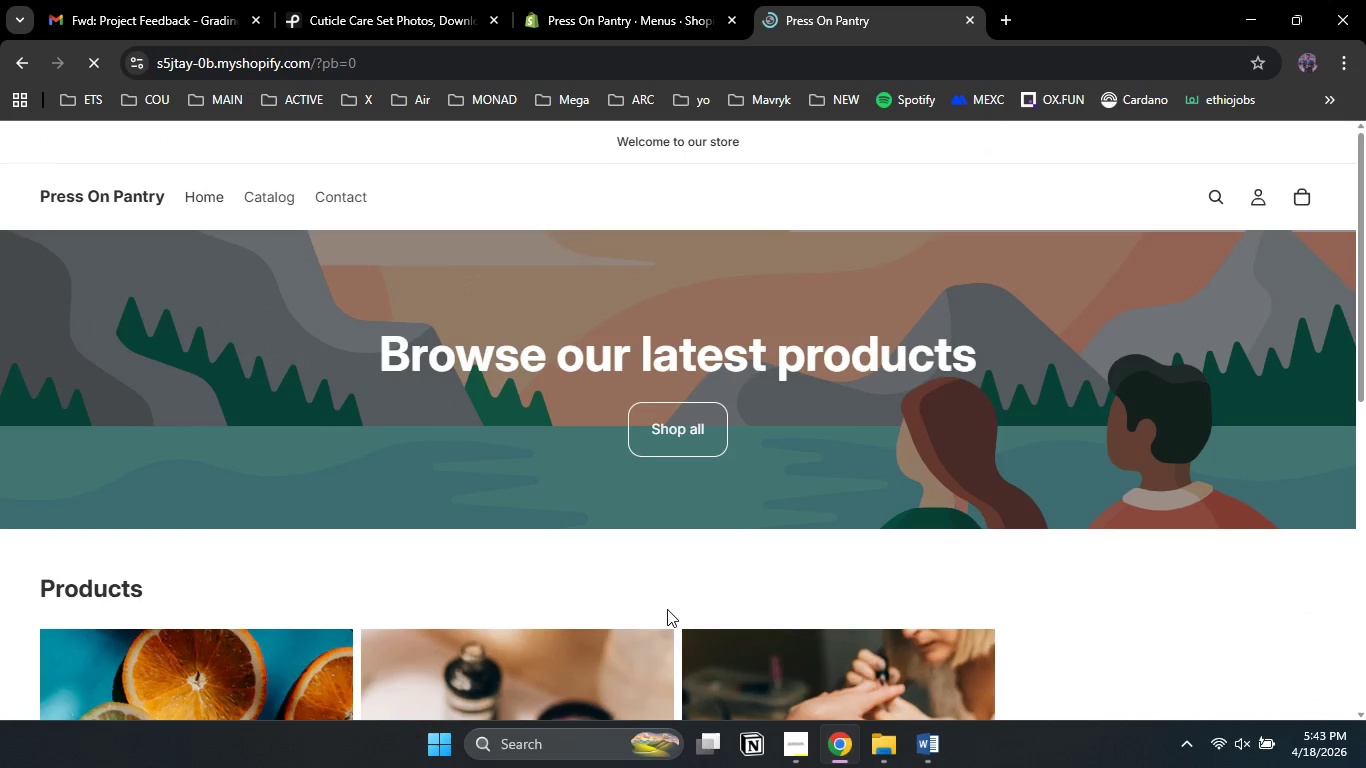 
scroll: coordinate [667, 605], scroll_direction: down, amount: 17.0
 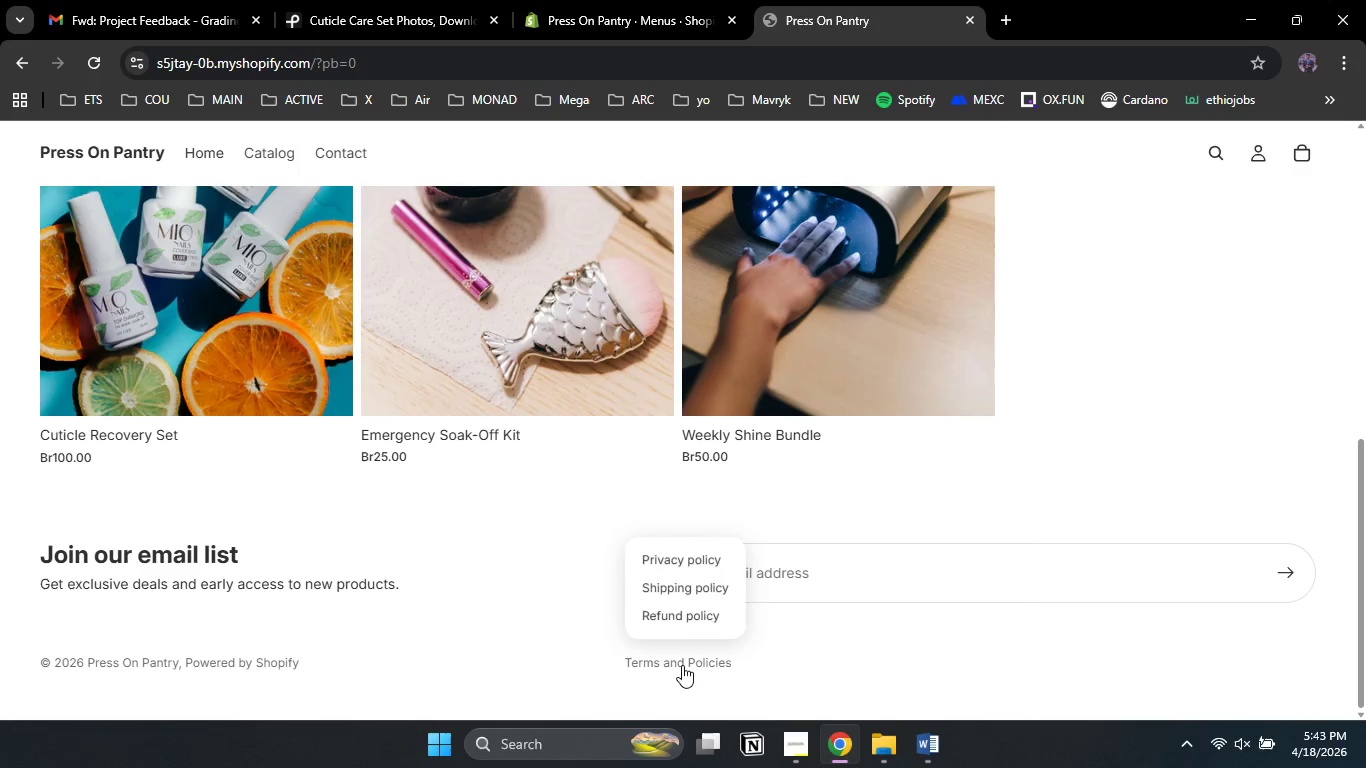 
left_click([682, 665])
 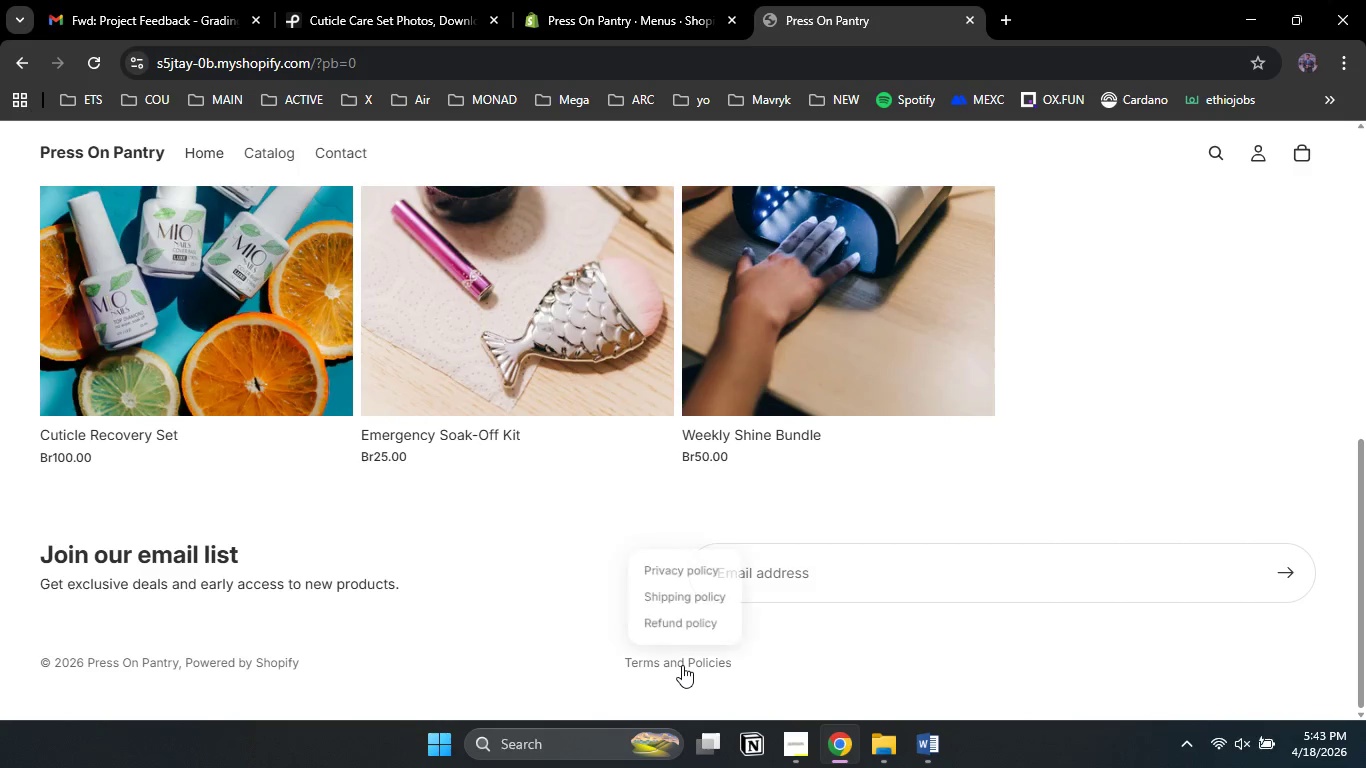 
left_click([682, 665])
 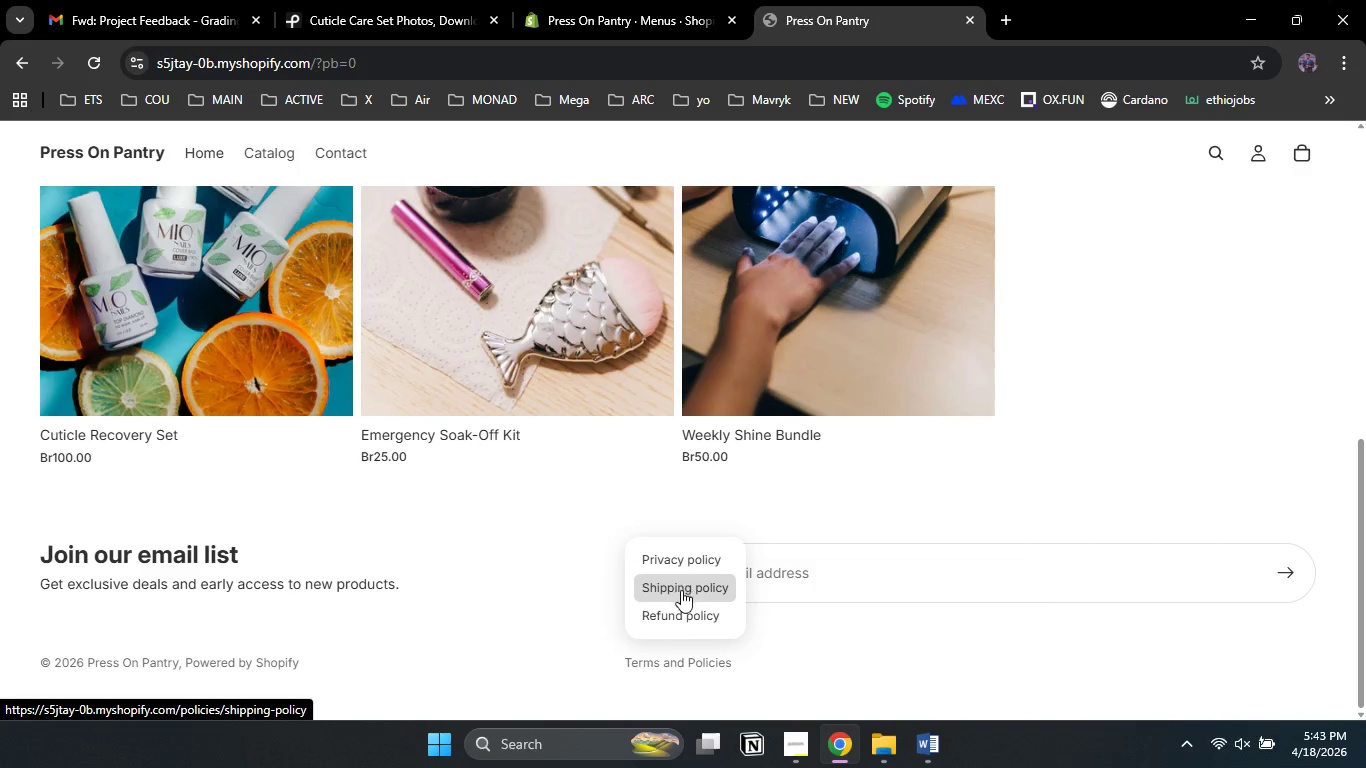 
left_click([678, 606])
 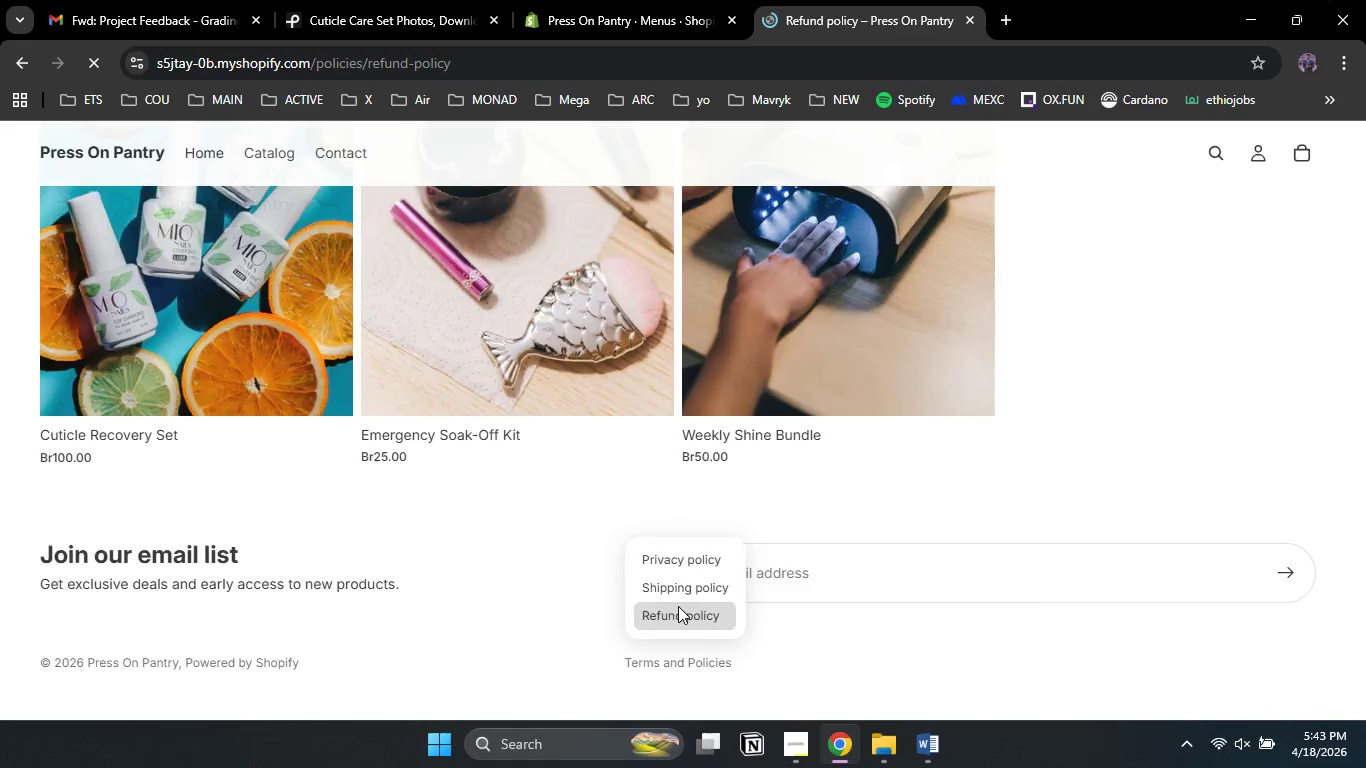 
left_click([635, 0])
 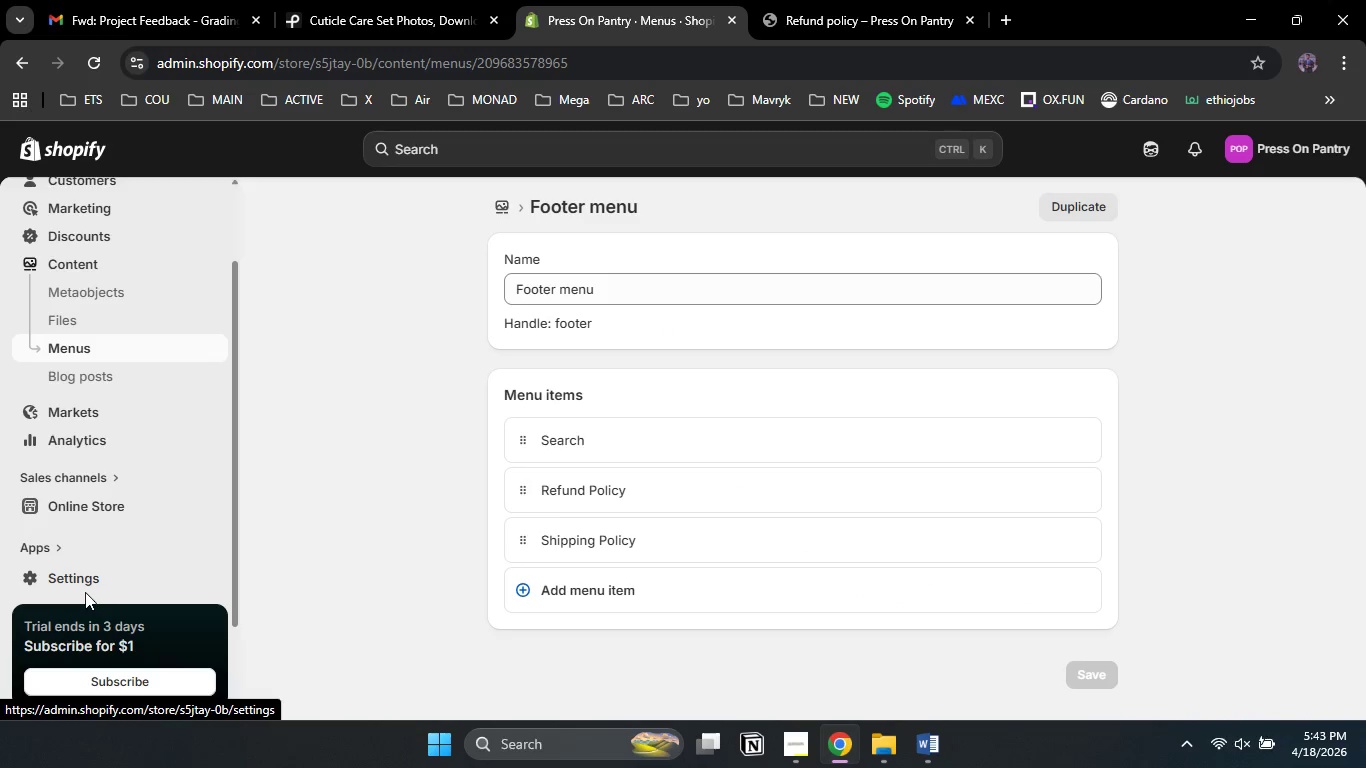 
left_click([83, 583])
 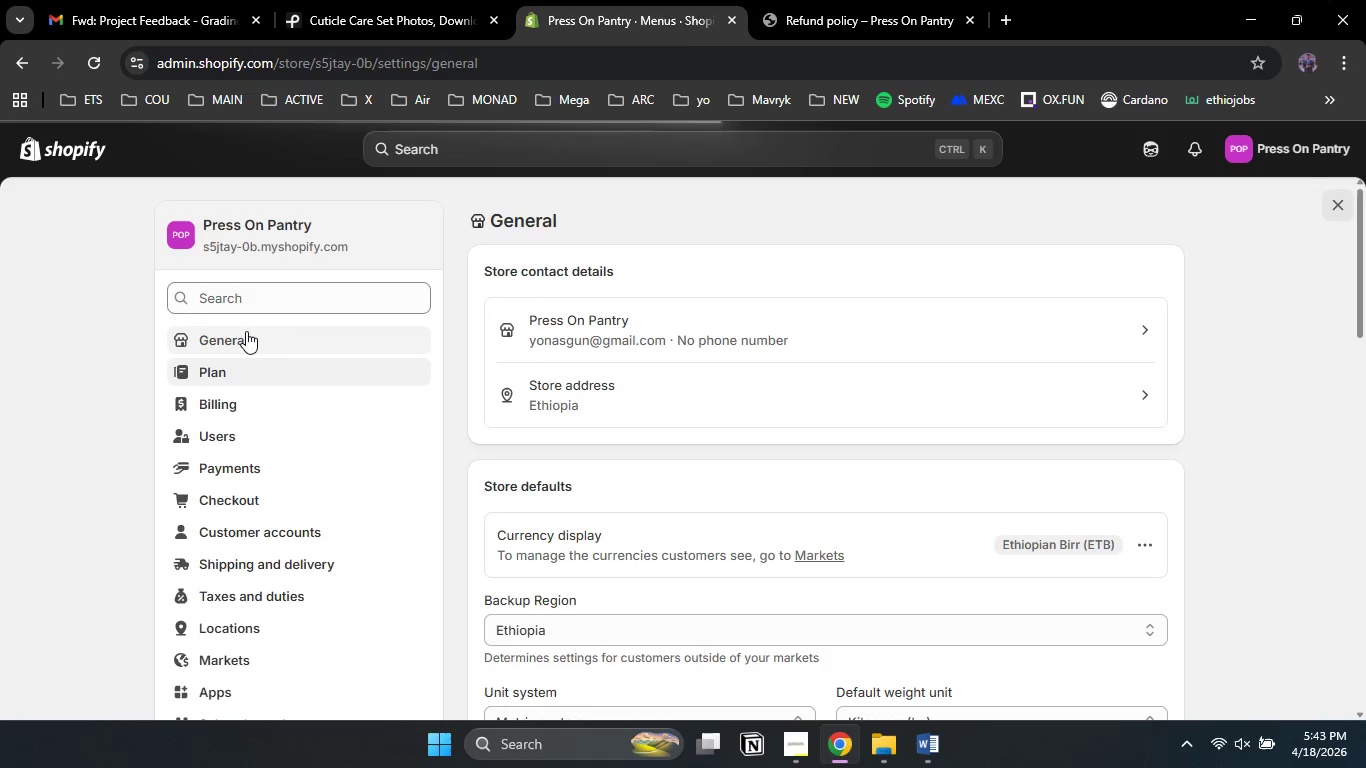 
left_click([247, 299])
 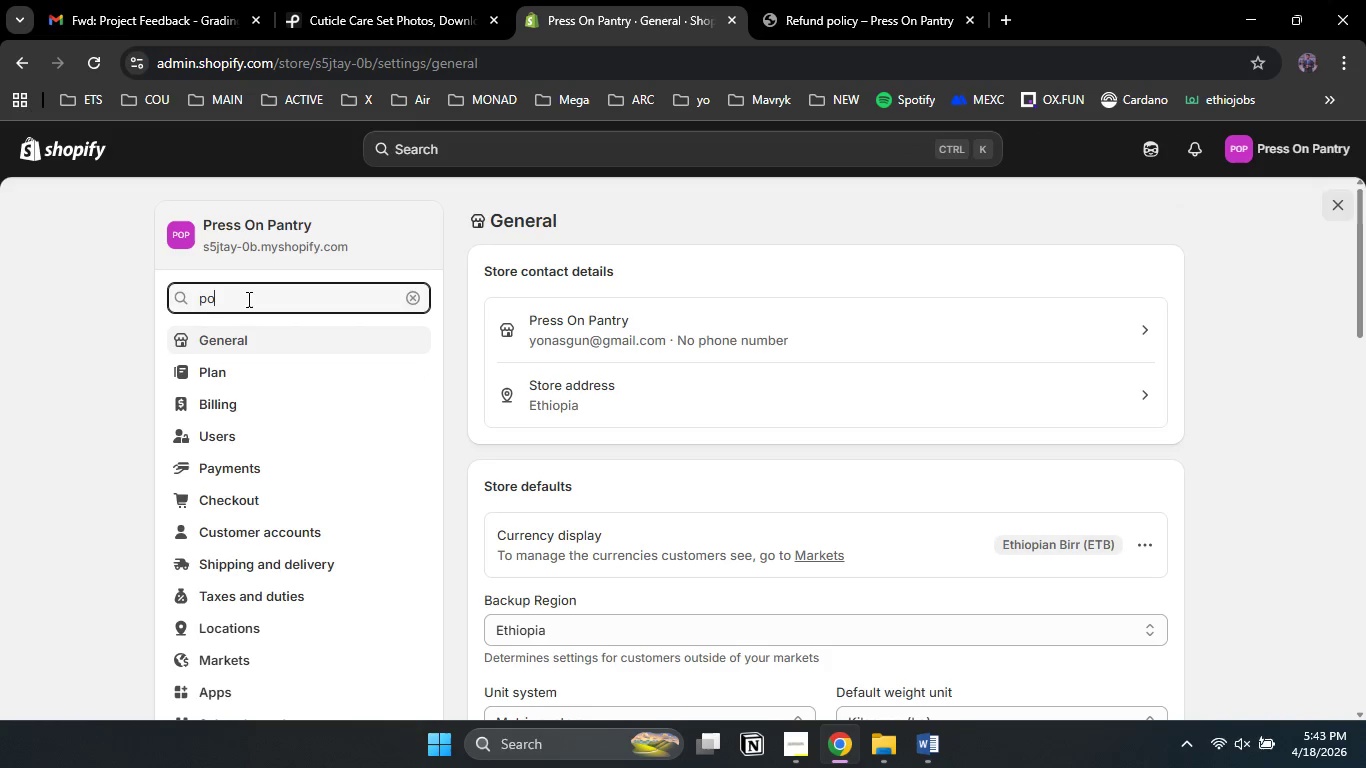 
type(poli)
 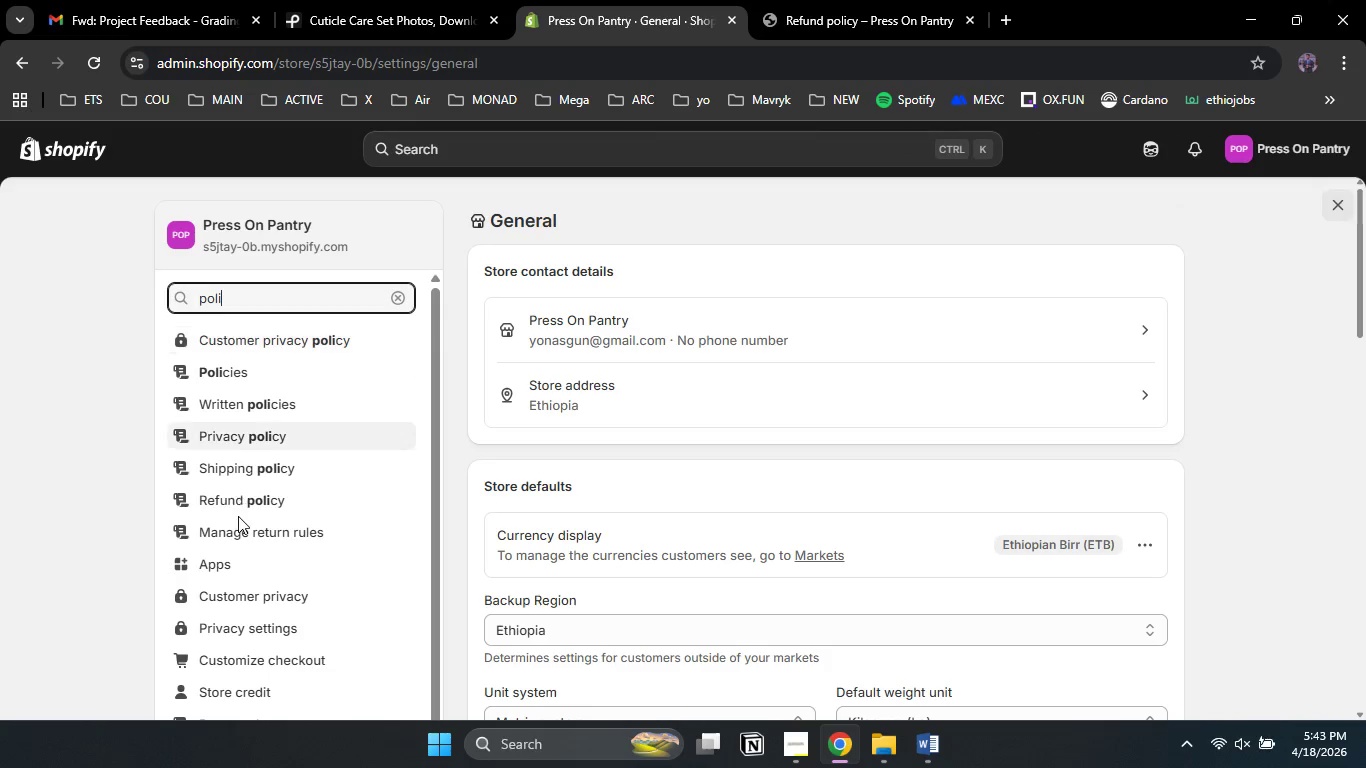 
scroll: coordinate [238, 516], scroll_direction: down, amount: 3.0
 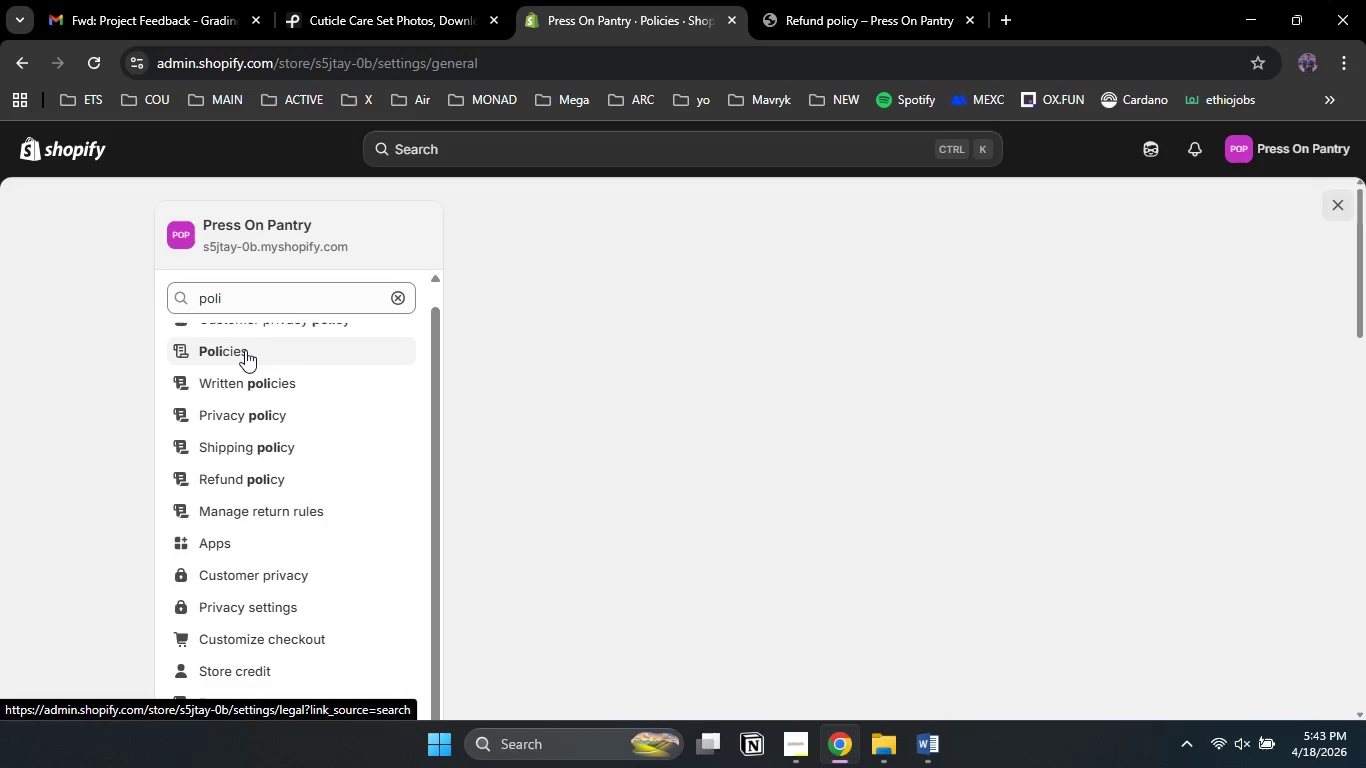 
mouse_move([737, 449])
 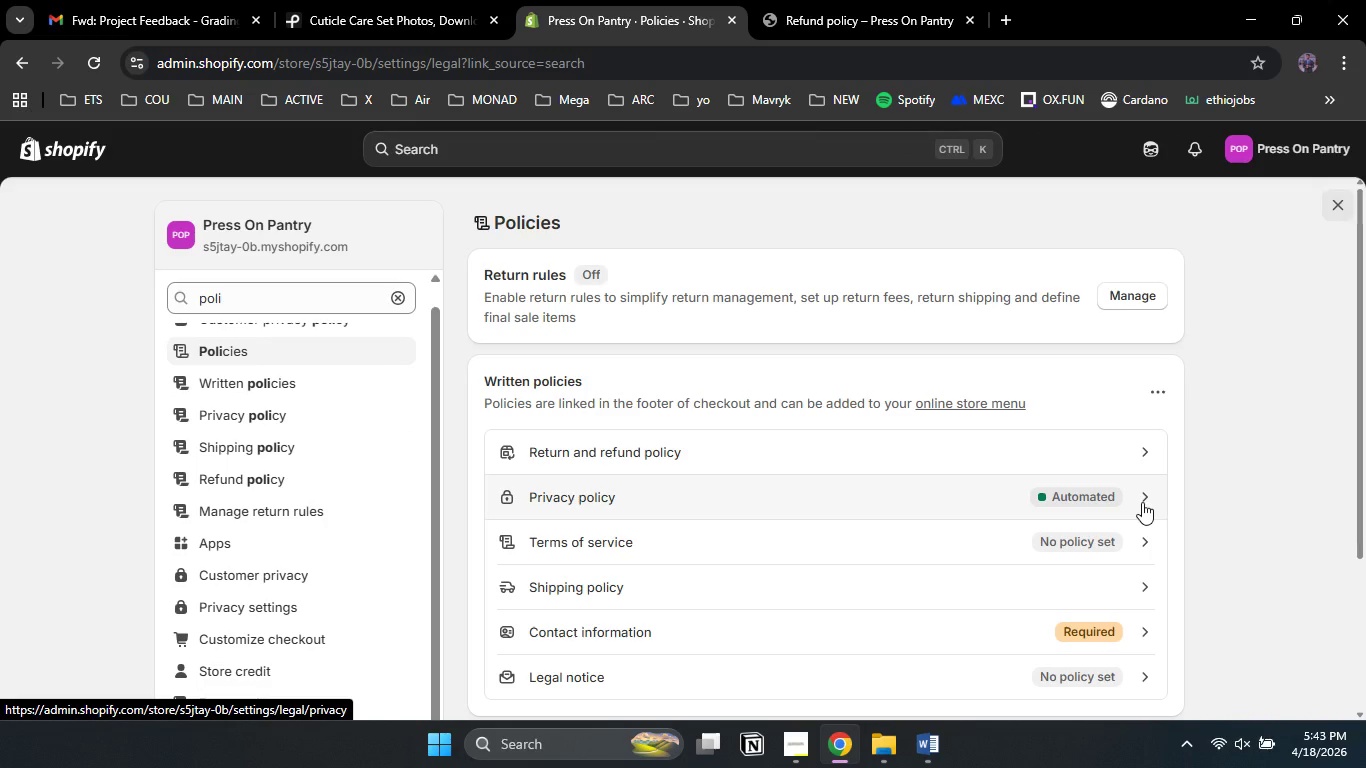 
left_click([1142, 502])
 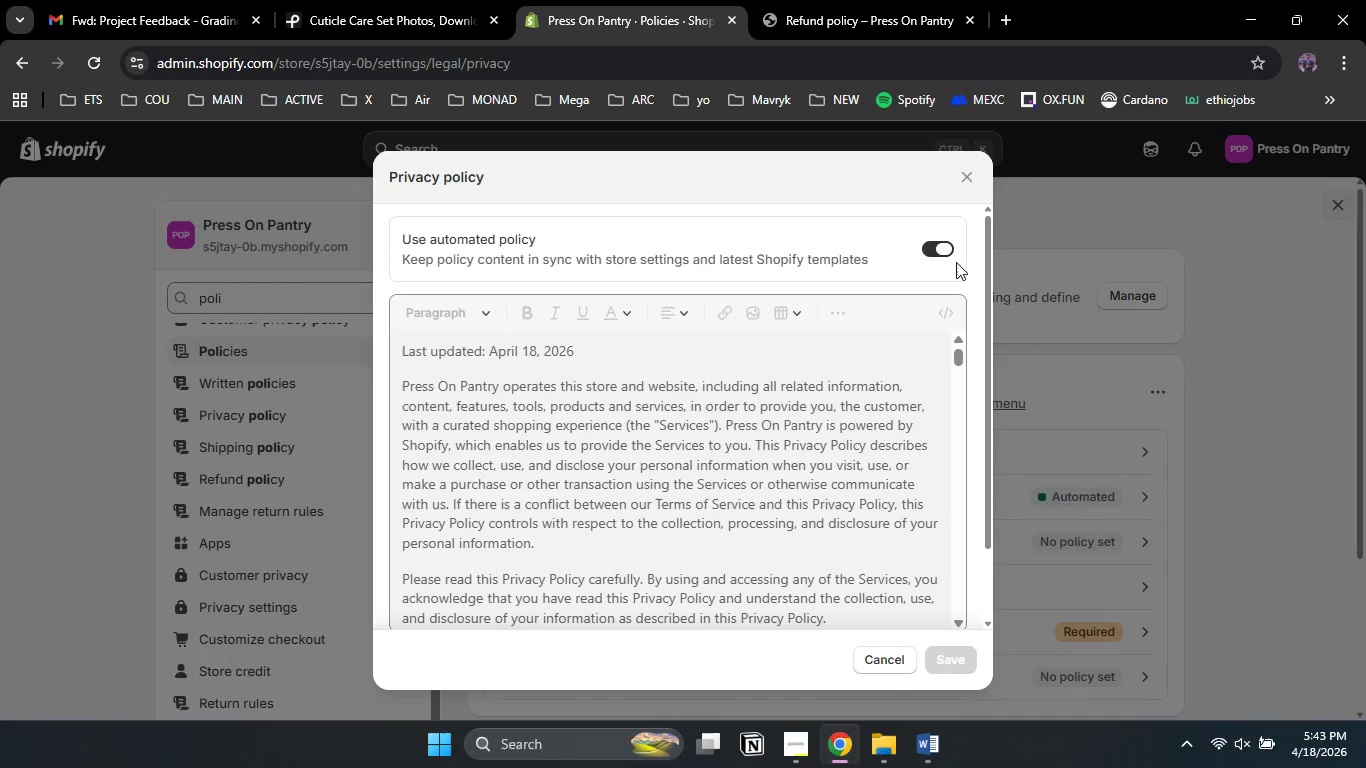 
left_click([944, 244])
 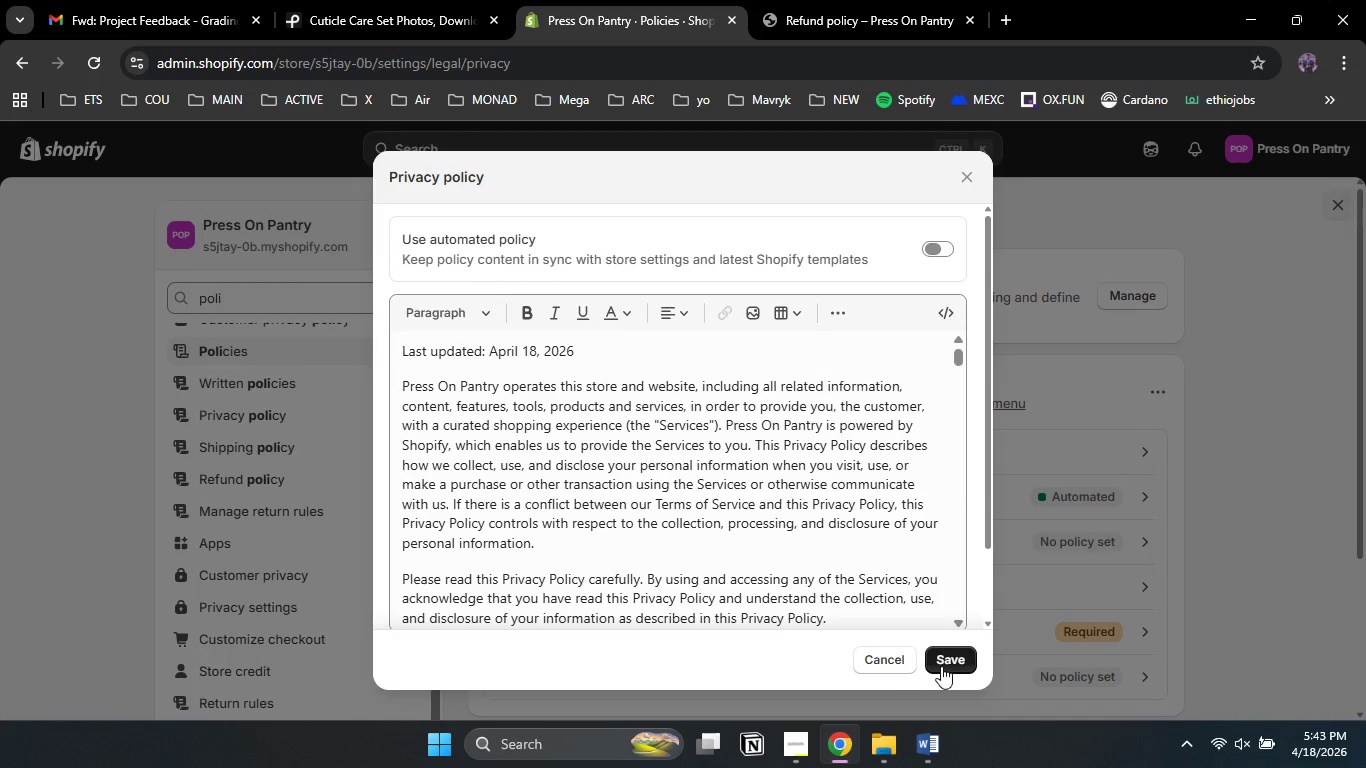 
left_click([941, 666])
 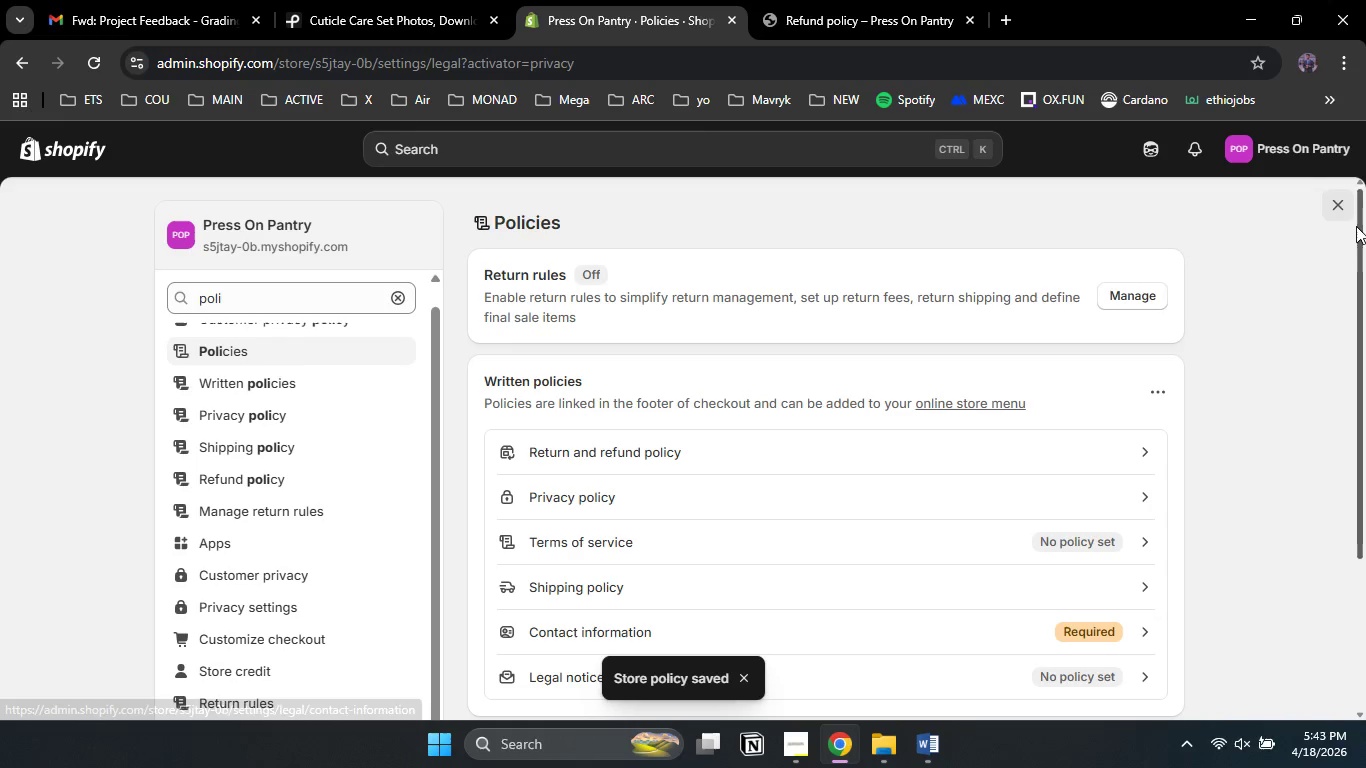 
wait(5.09)
 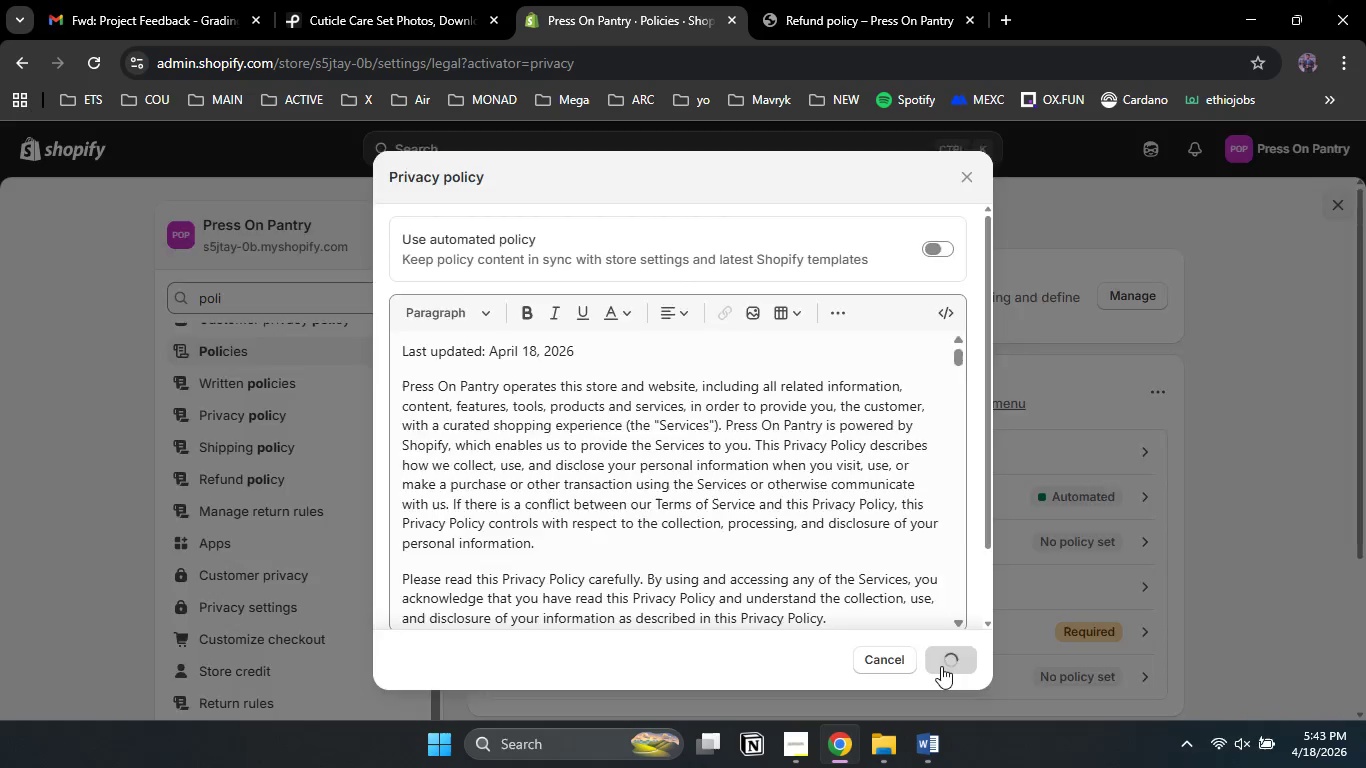 
scroll: coordinate [1261, 425], scroll_direction: down, amount: 9.0
 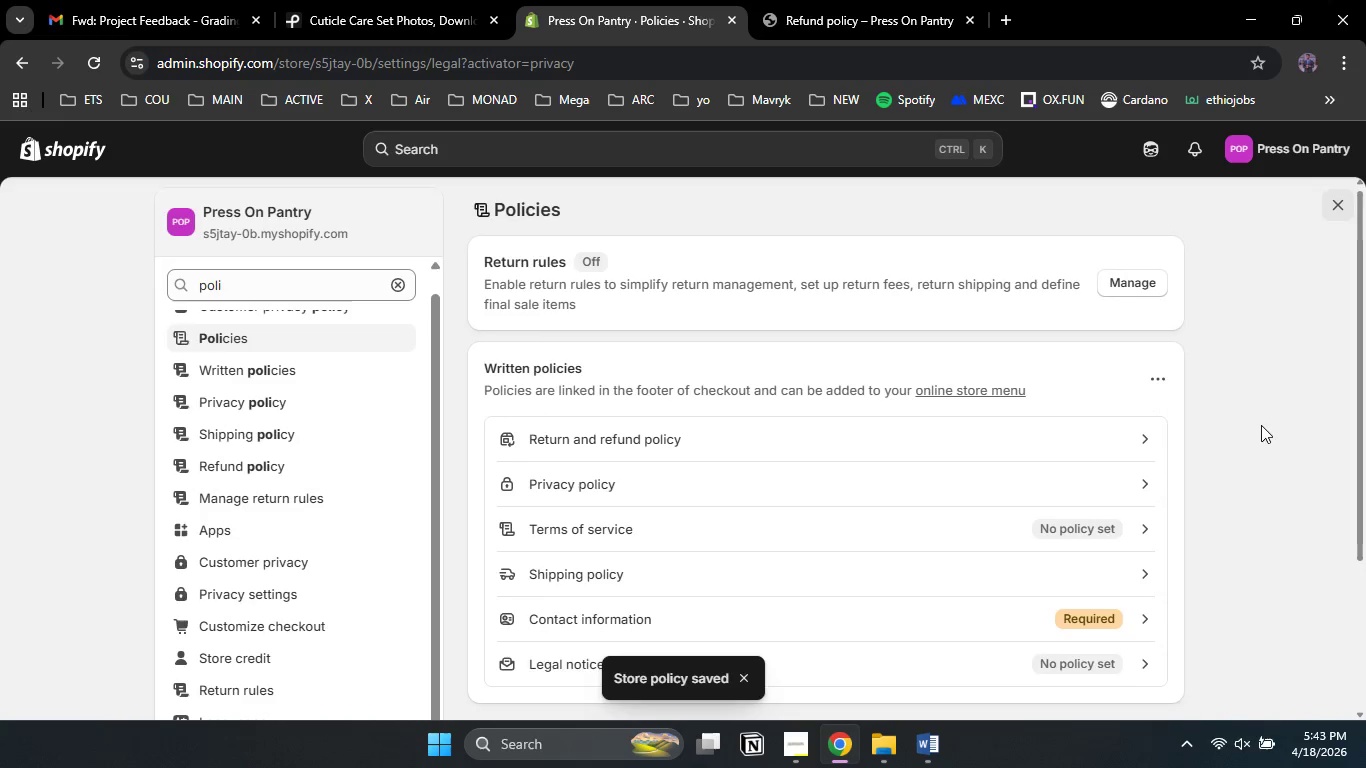 
scroll: coordinate [1261, 425], scroll_direction: up, amount: 7.0
 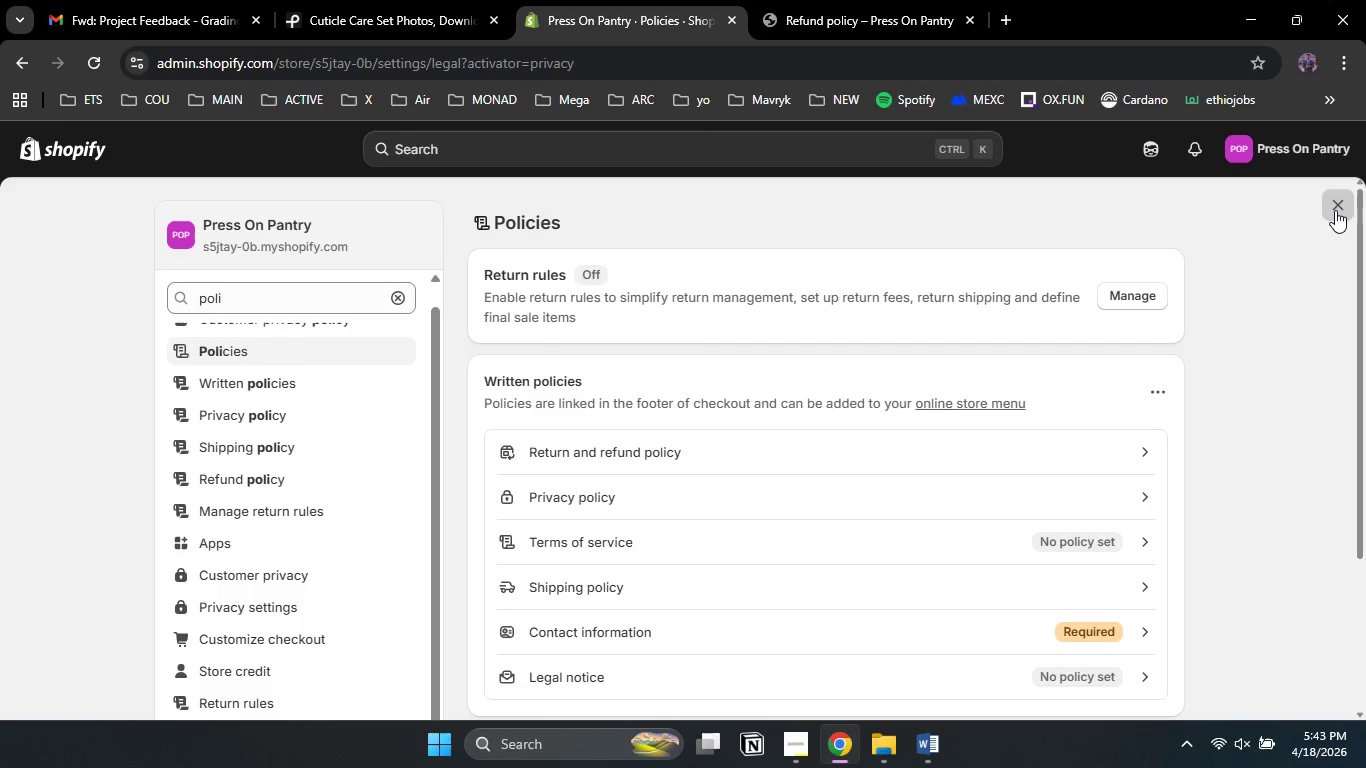 
left_click([1335, 210])
 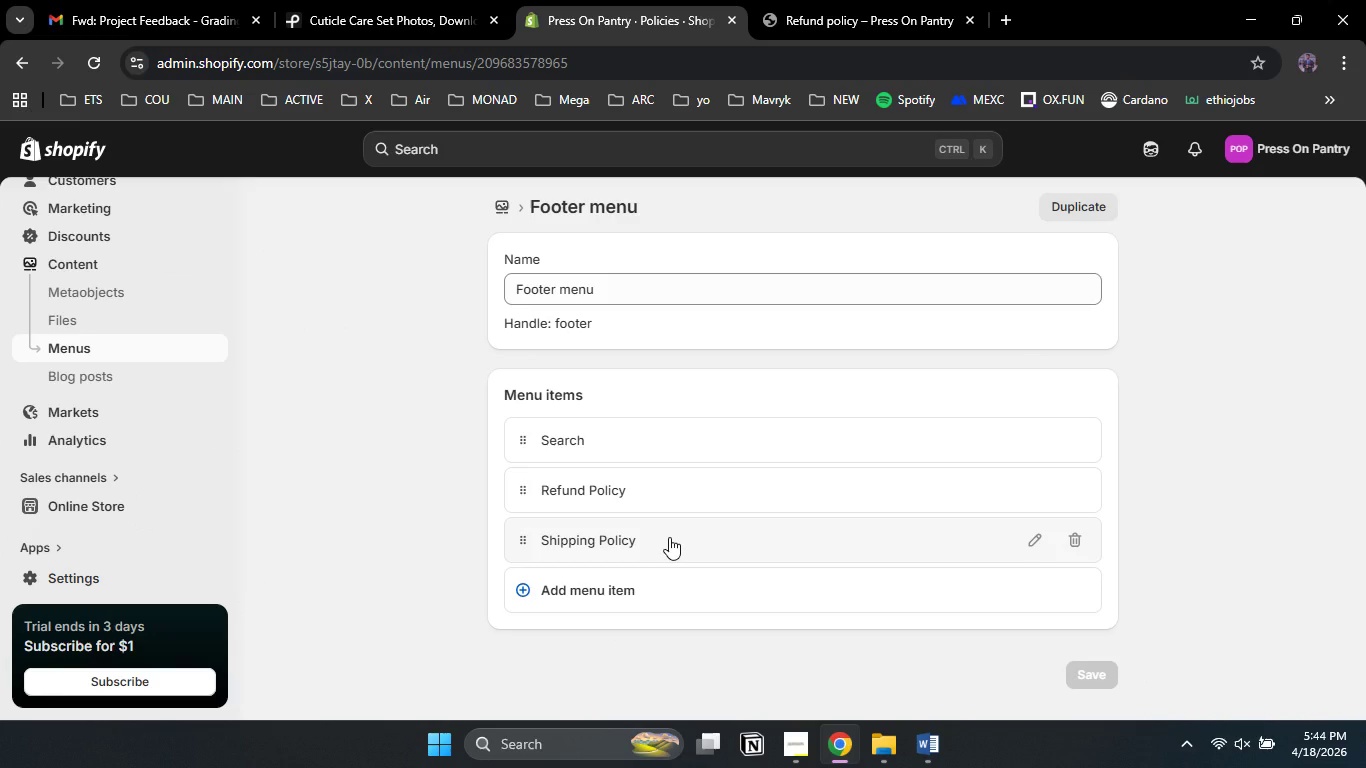 
wait(5.34)
 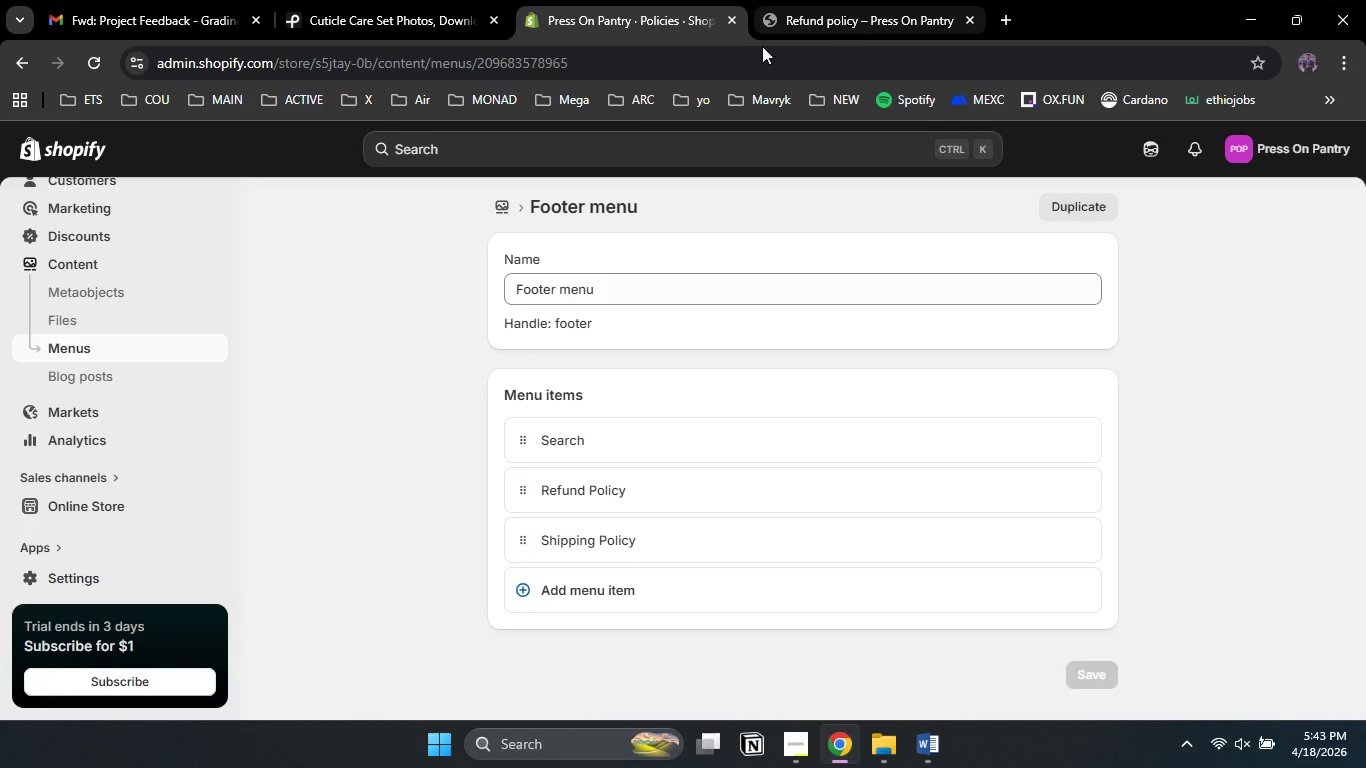 
left_click([821, 0])
 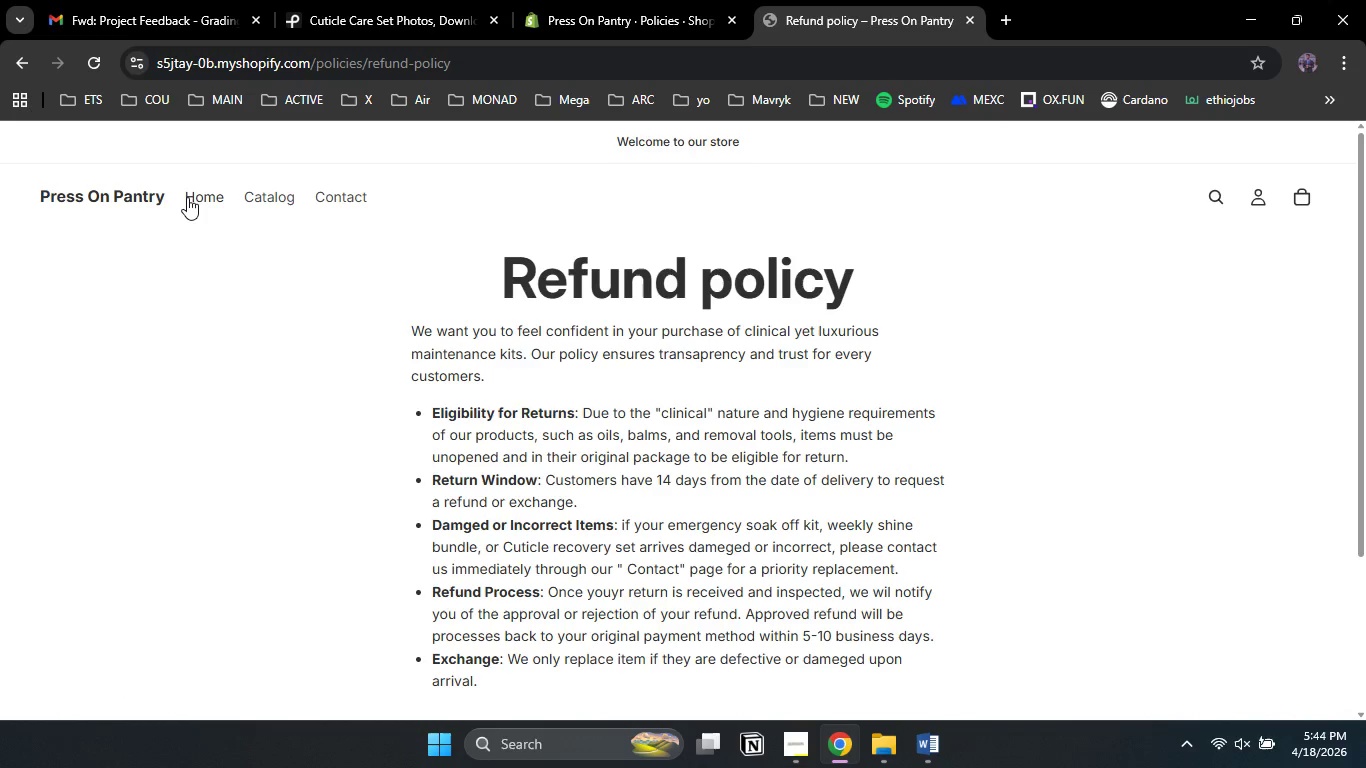 
left_click([190, 197])
 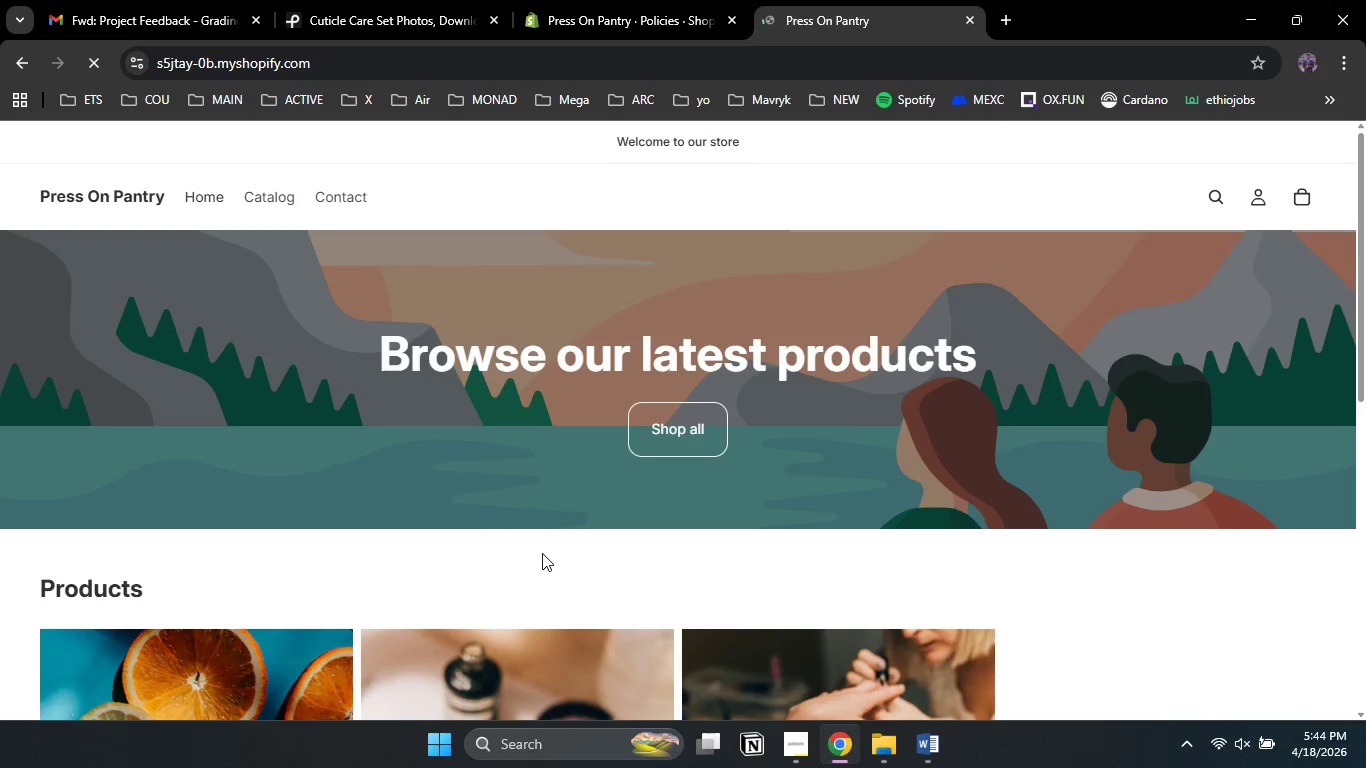 
scroll: coordinate [542, 553], scroll_direction: down, amount: 17.0
 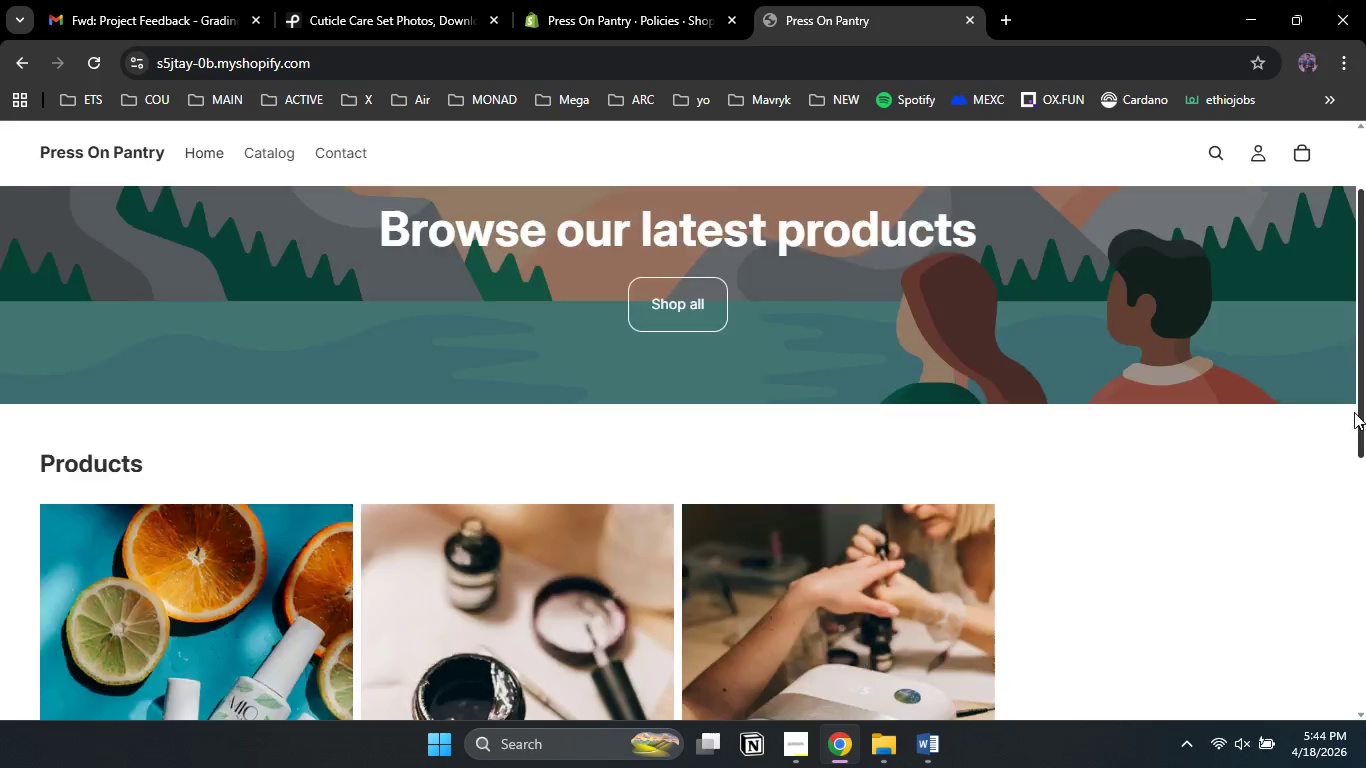 
left_click_drag(start_coordinate=[1365, 269], to_coordinate=[1348, 620])
 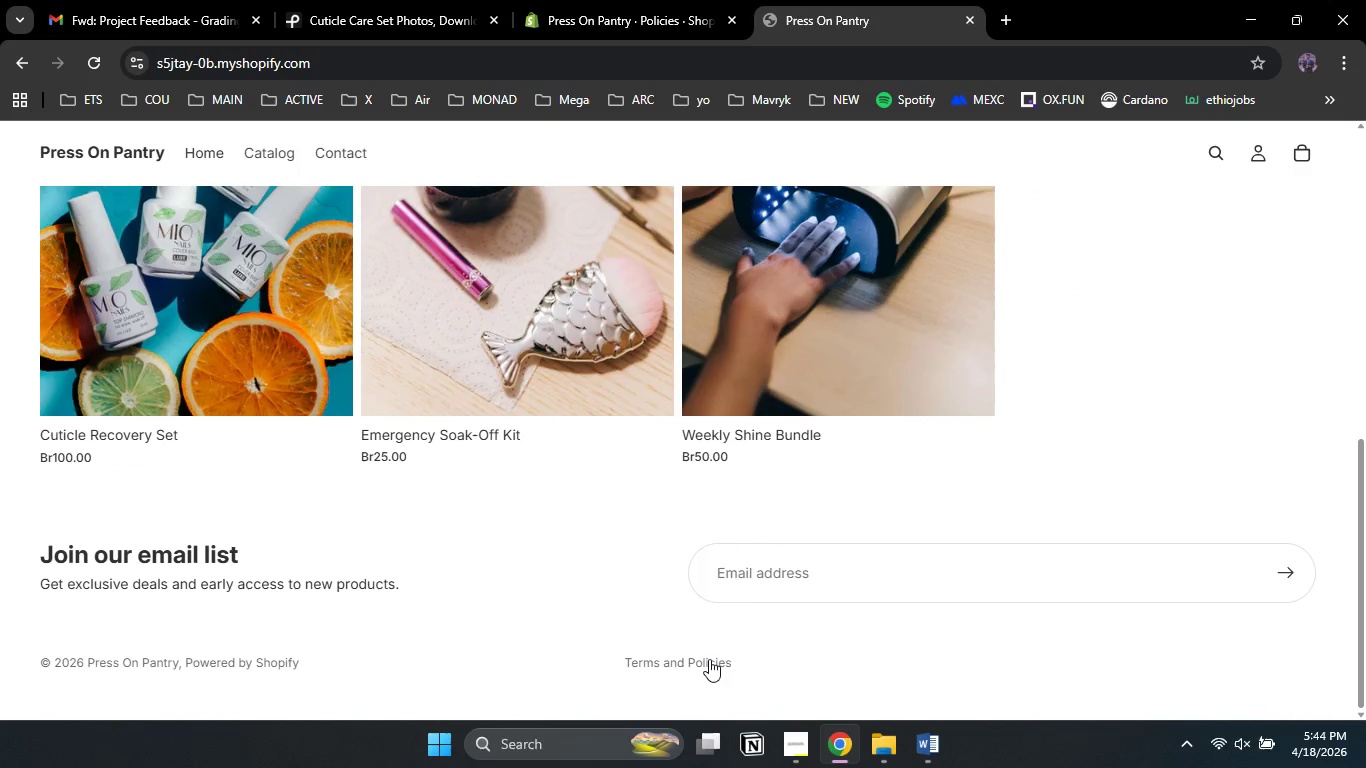 
left_click([709, 659])
 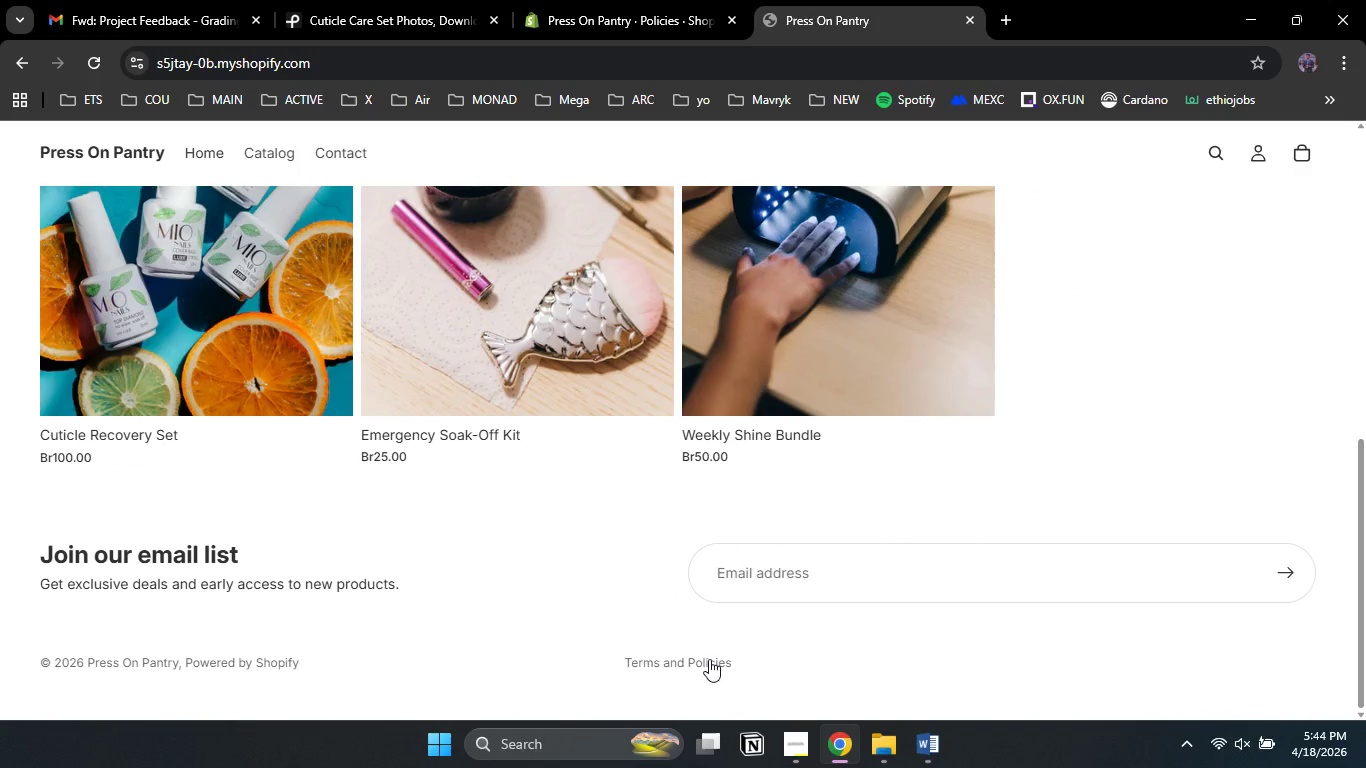 
left_click([709, 659])